 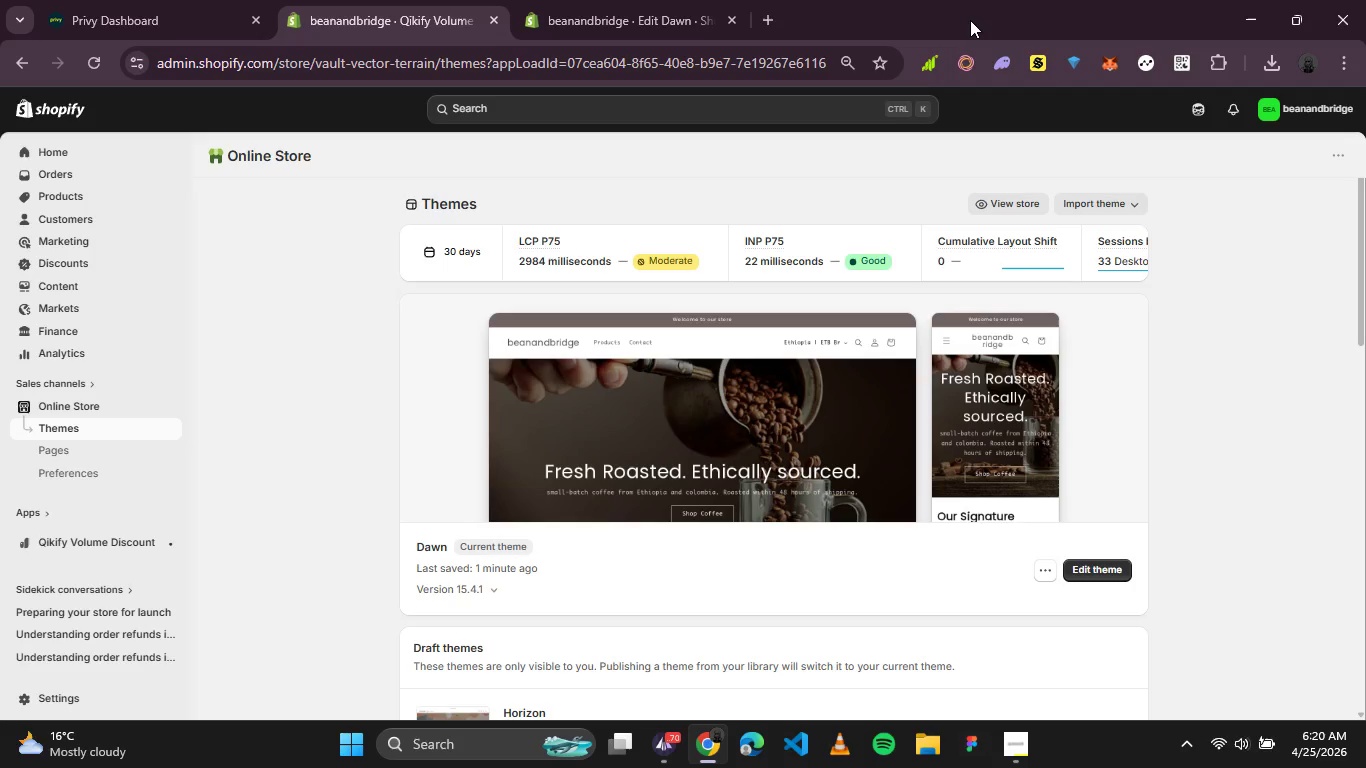 
left_click([542, 23])
 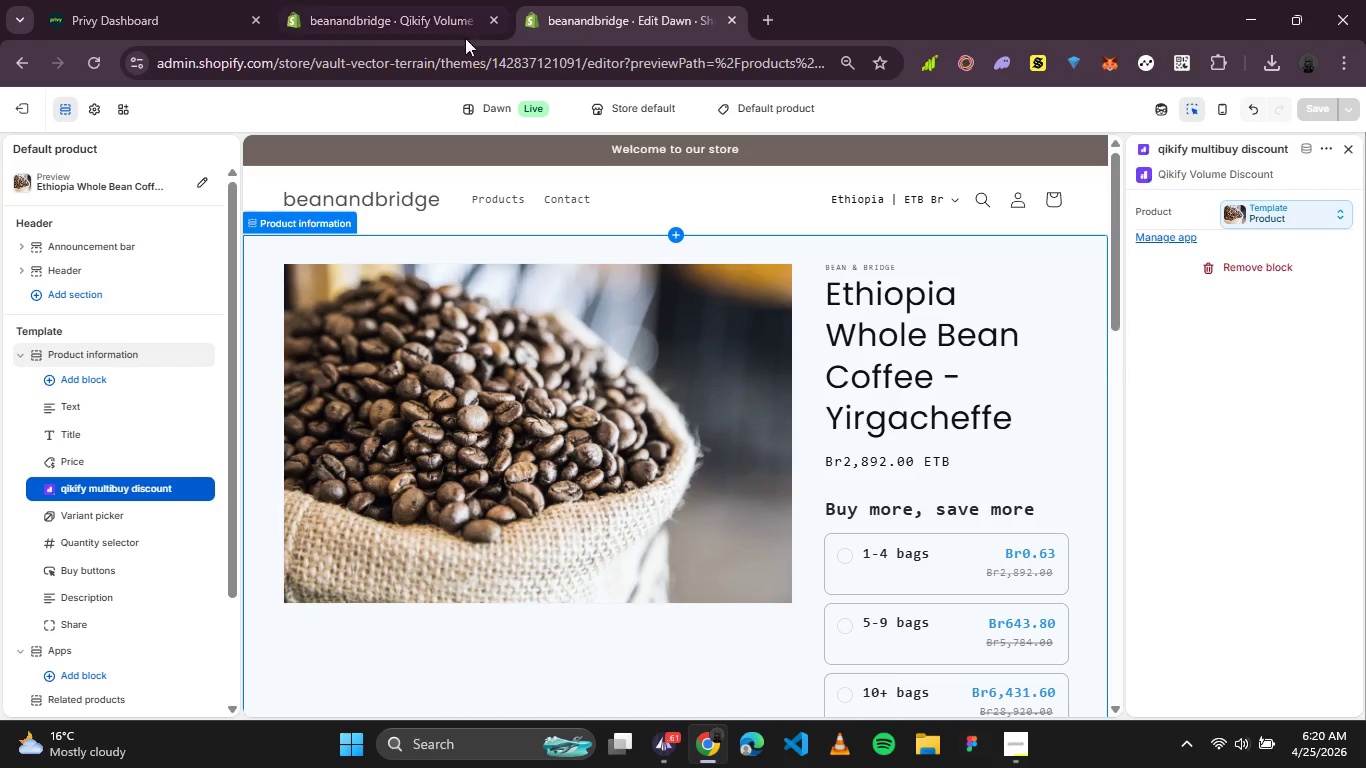 
left_click([432, 11])
 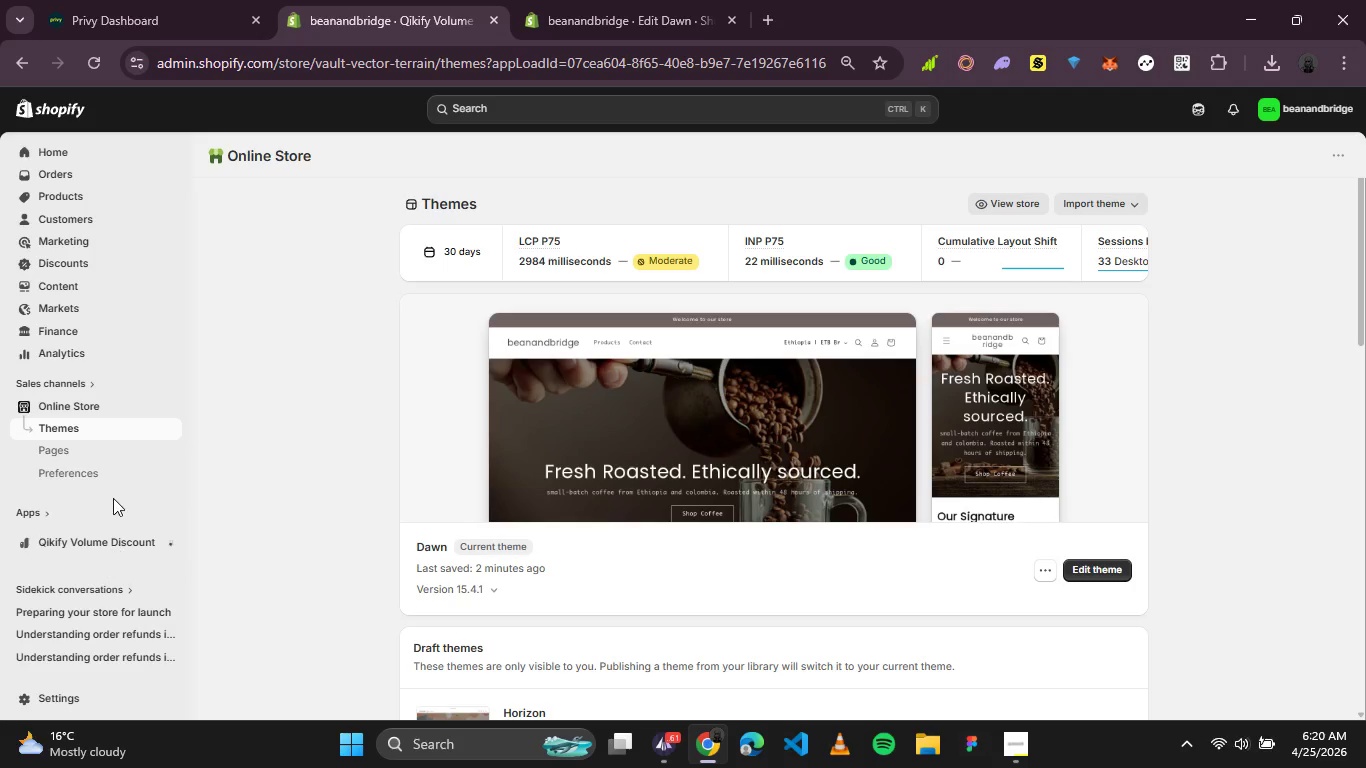 
left_click([116, 478])
 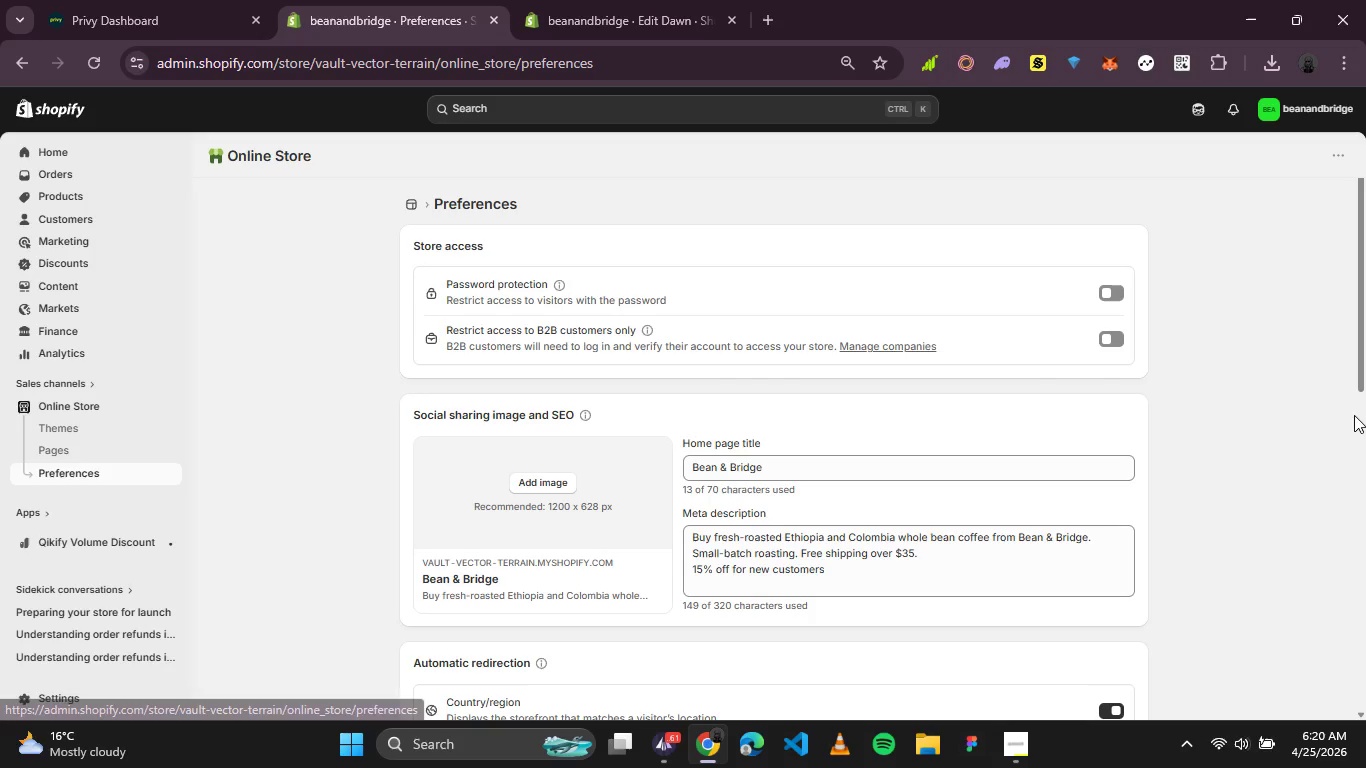 
left_click([1110, 293])
 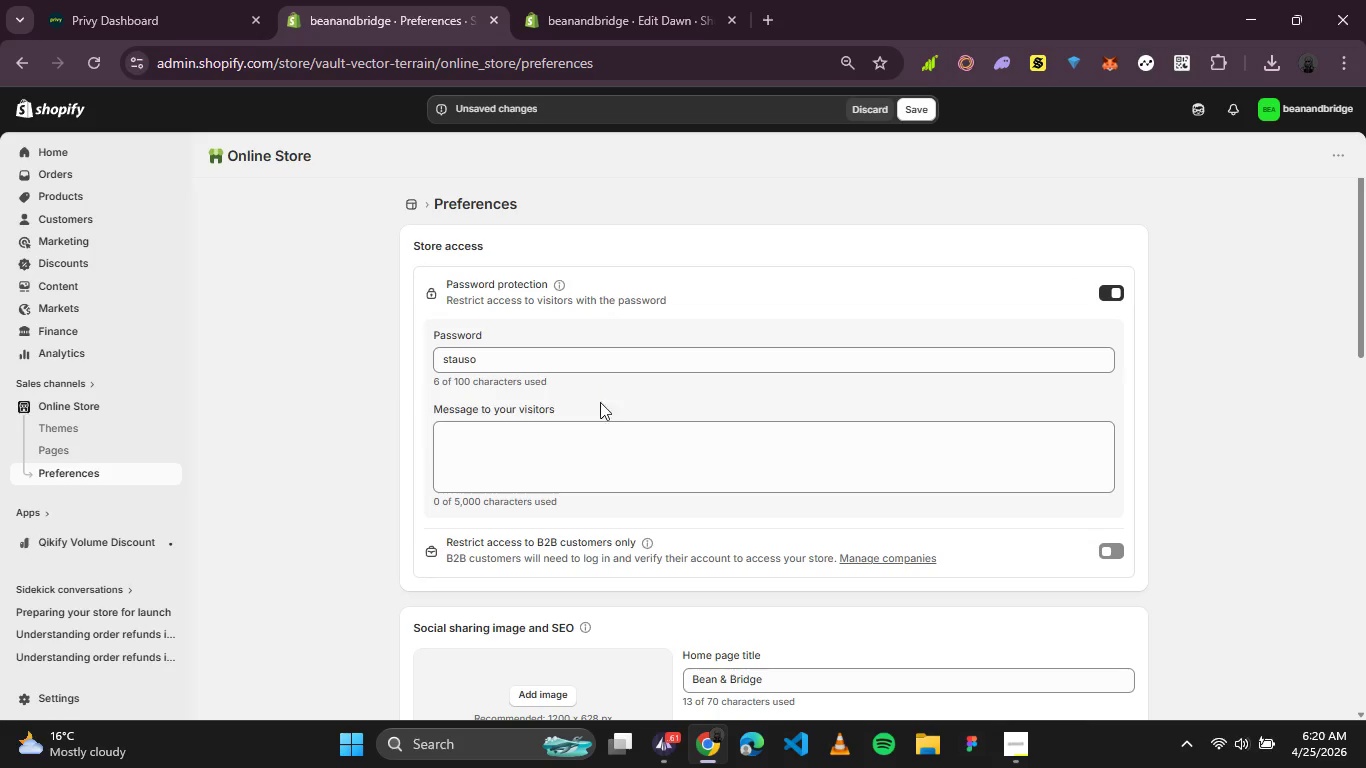 
left_click_drag(start_coordinate=[581, 369], to_coordinate=[370, 368])
 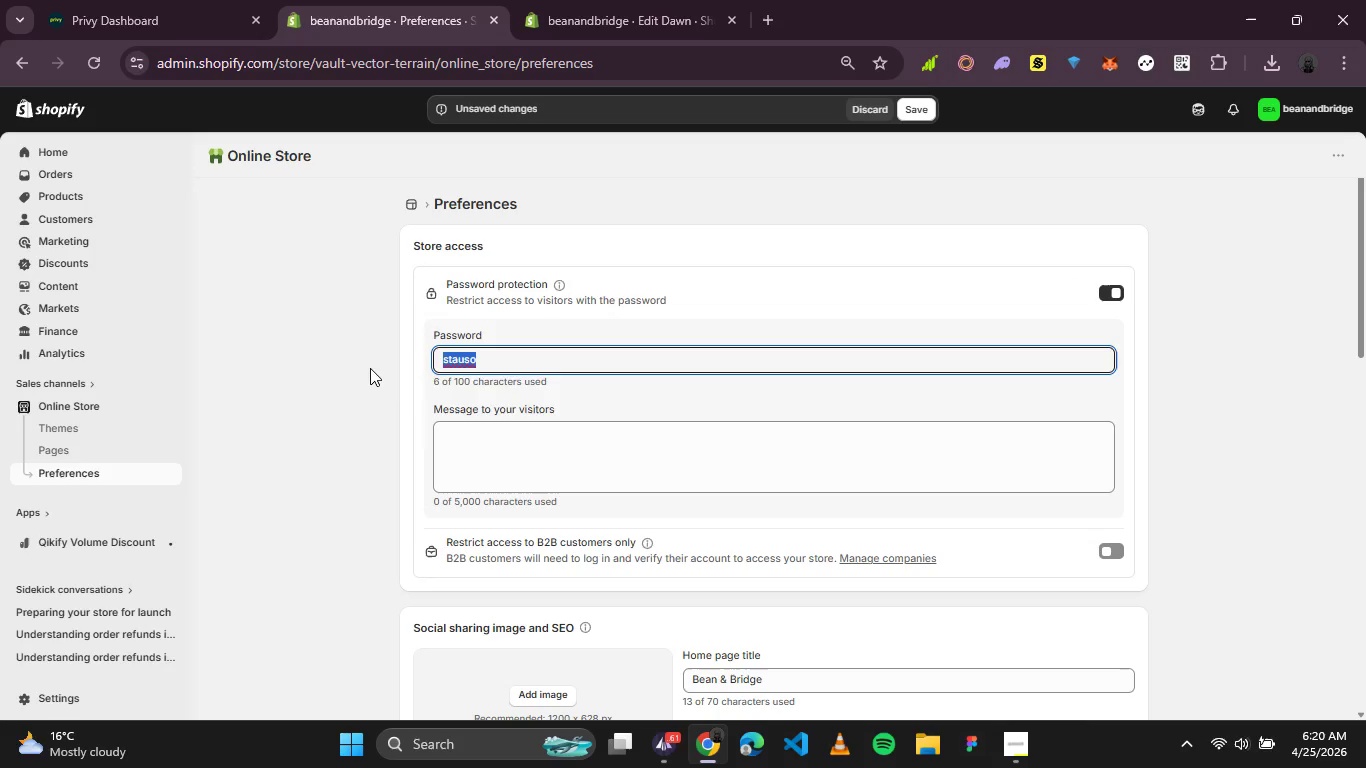 
type(1234)
 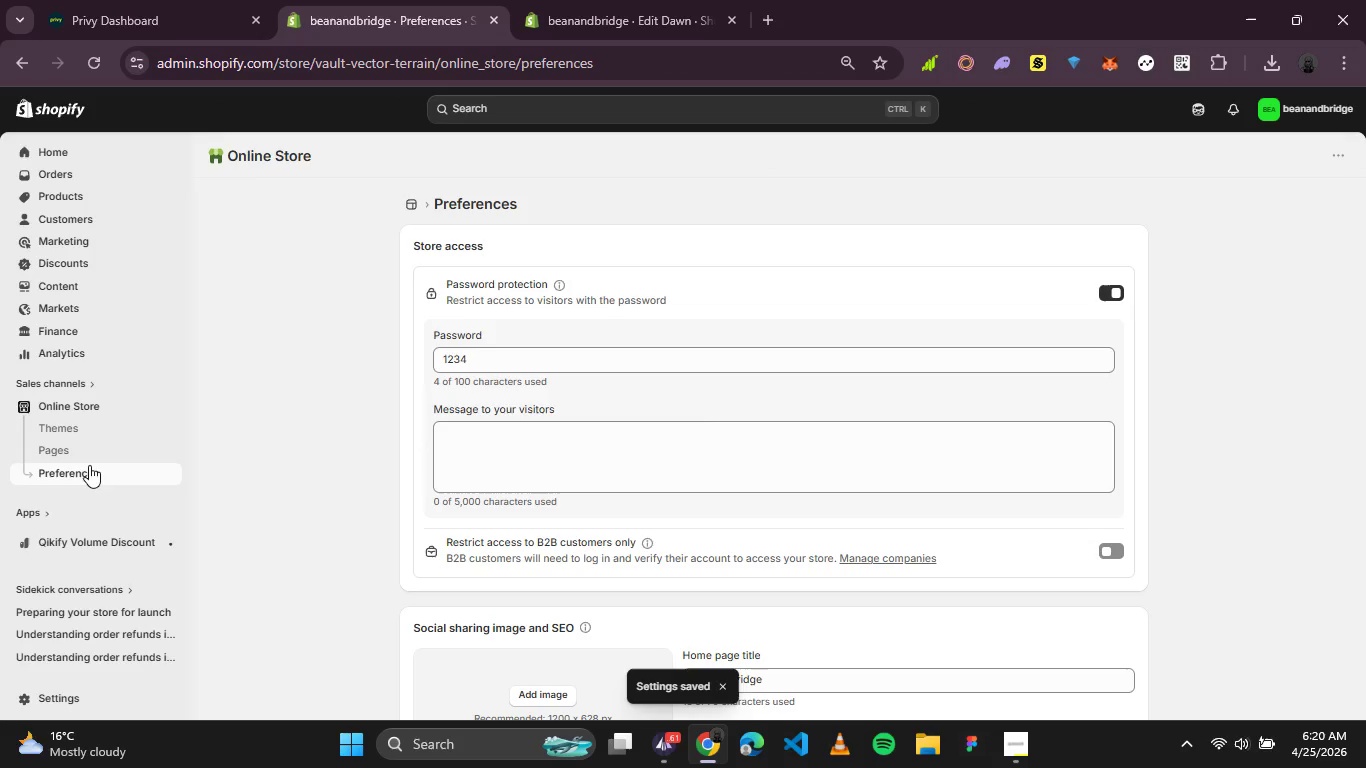 
wait(12.95)
 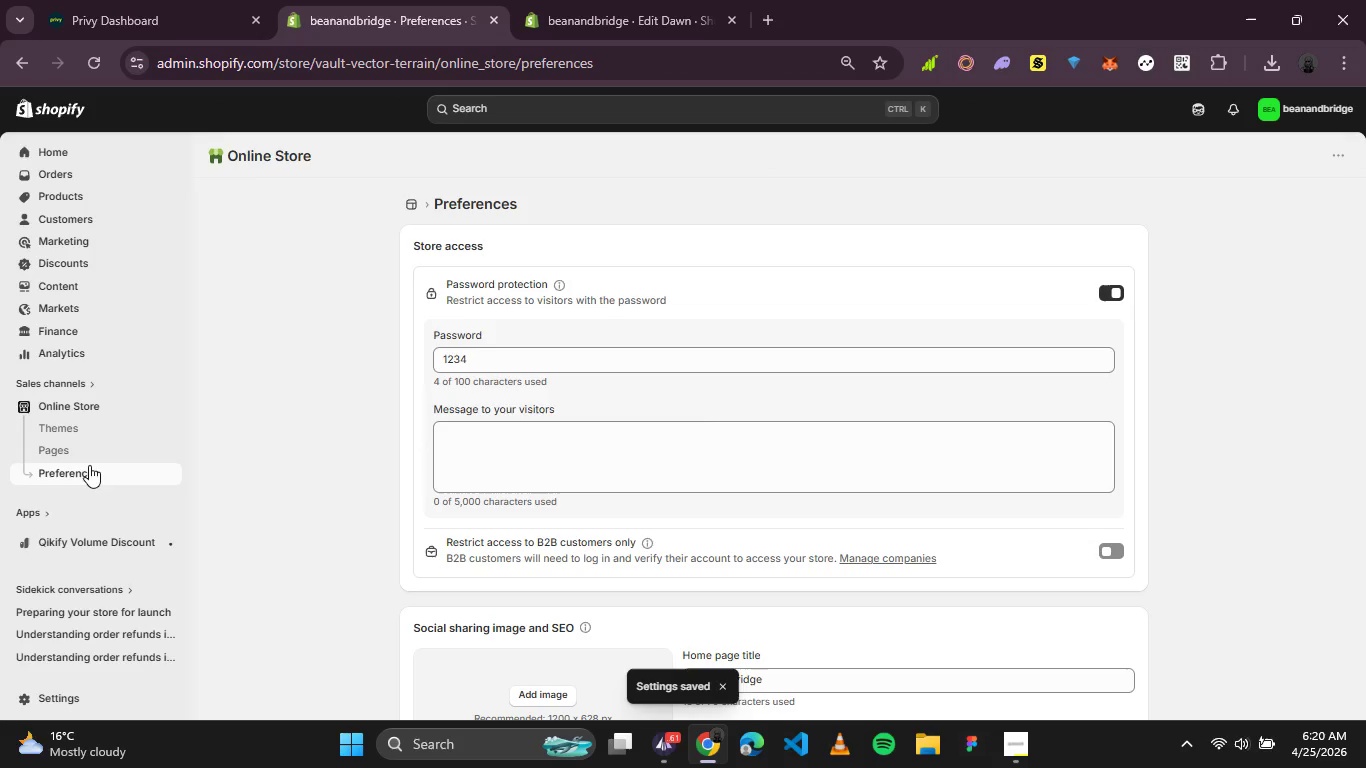 
left_click([59, 264])
 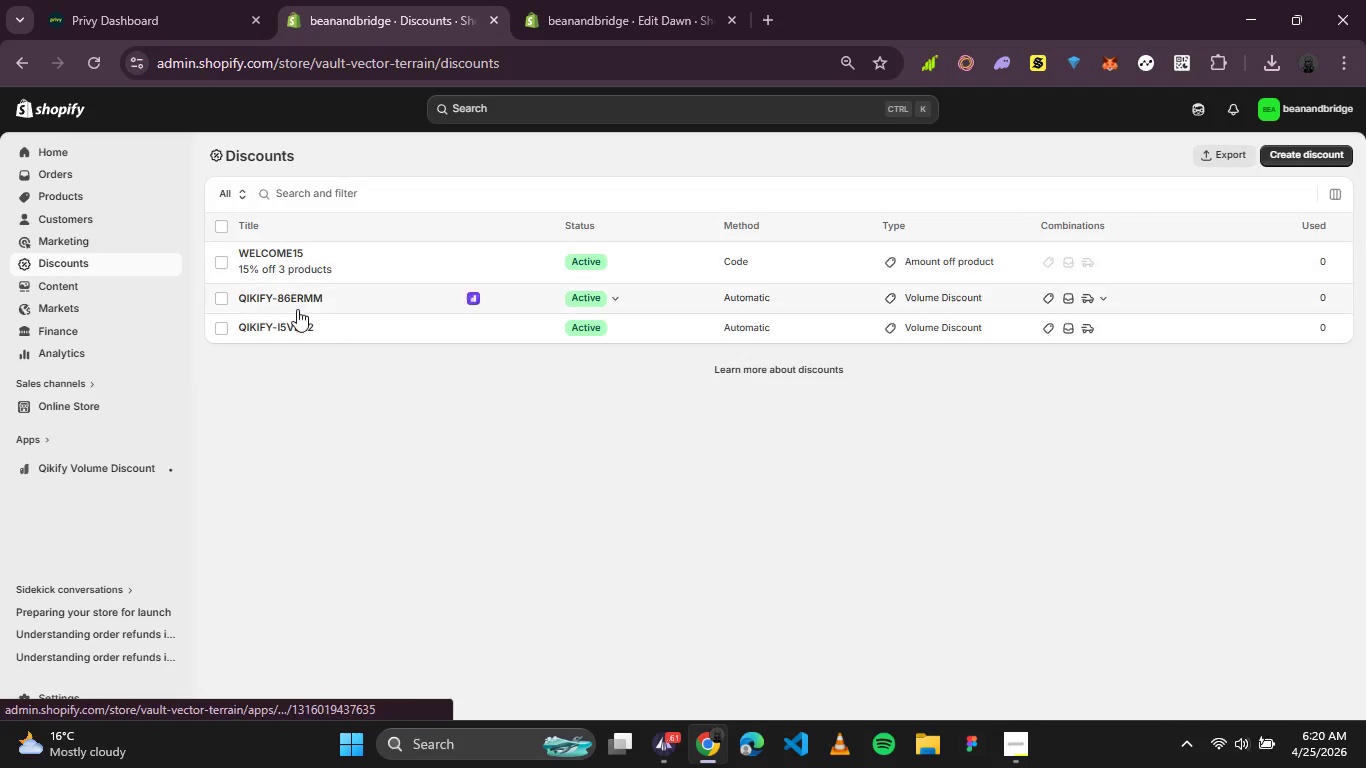 
left_click([301, 300])
 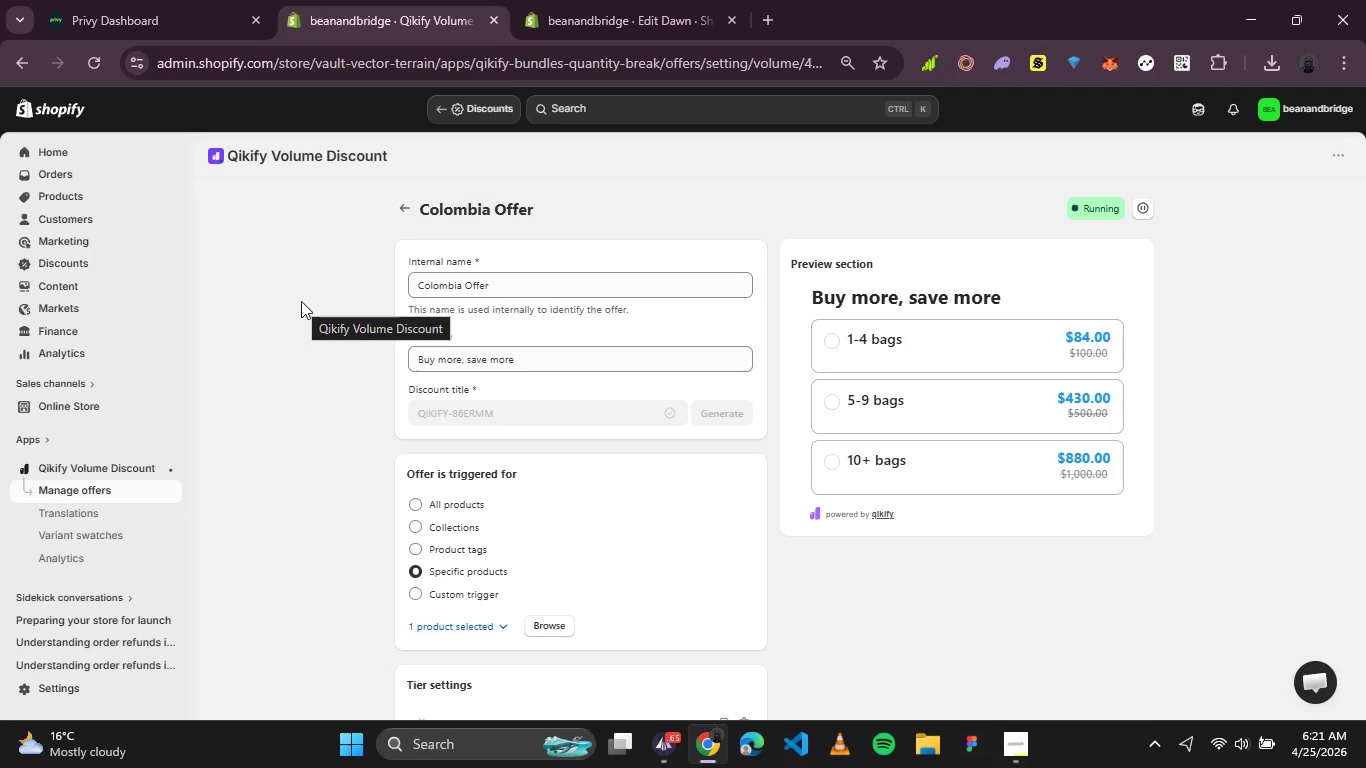 
wait(54.97)
 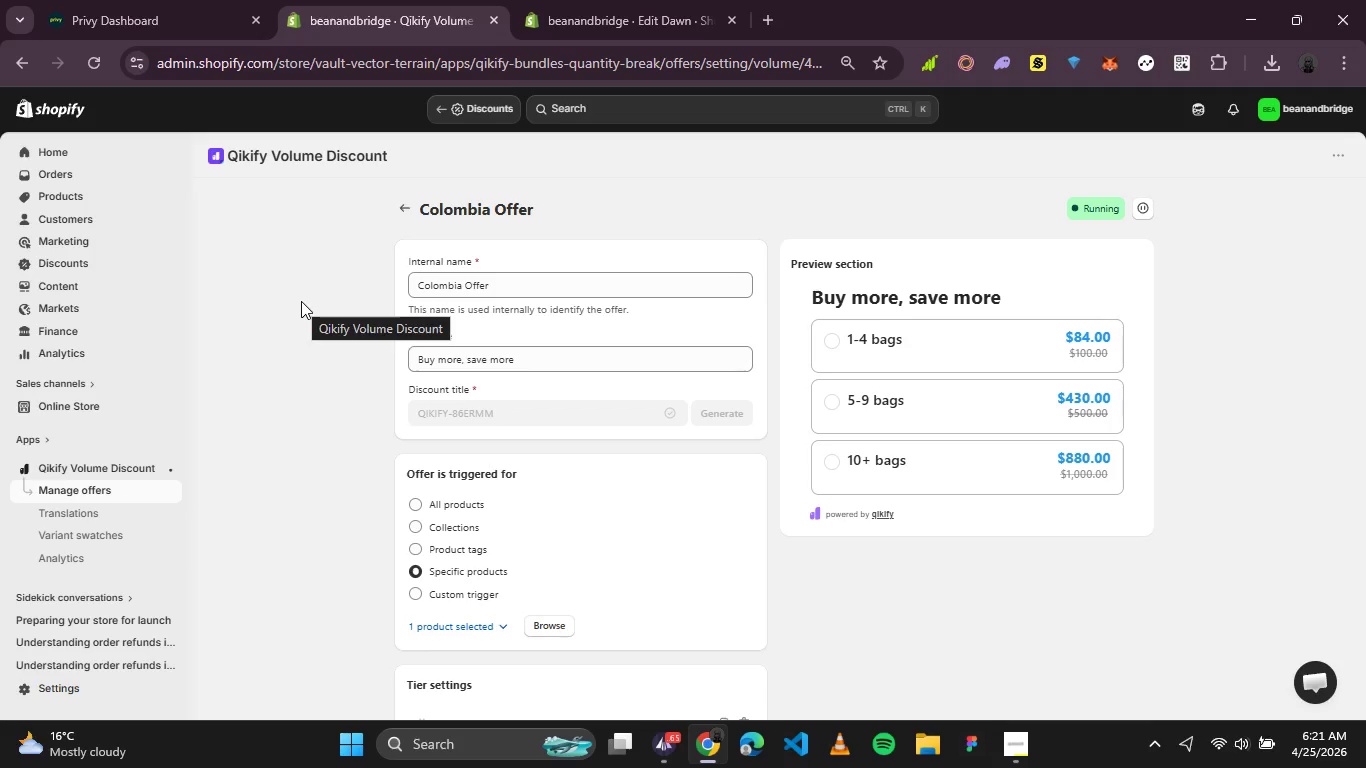 
left_click([394, 200])
 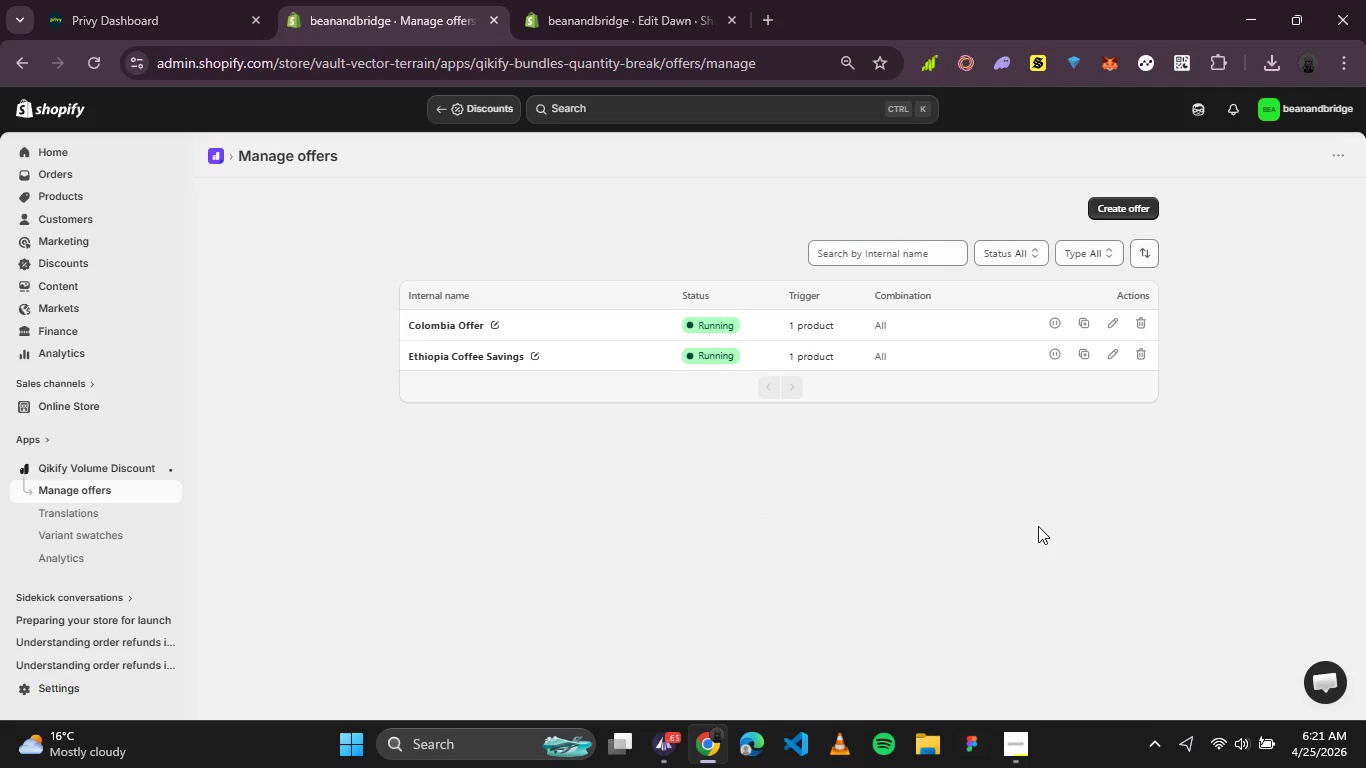 
mouse_move([1132, 384])
 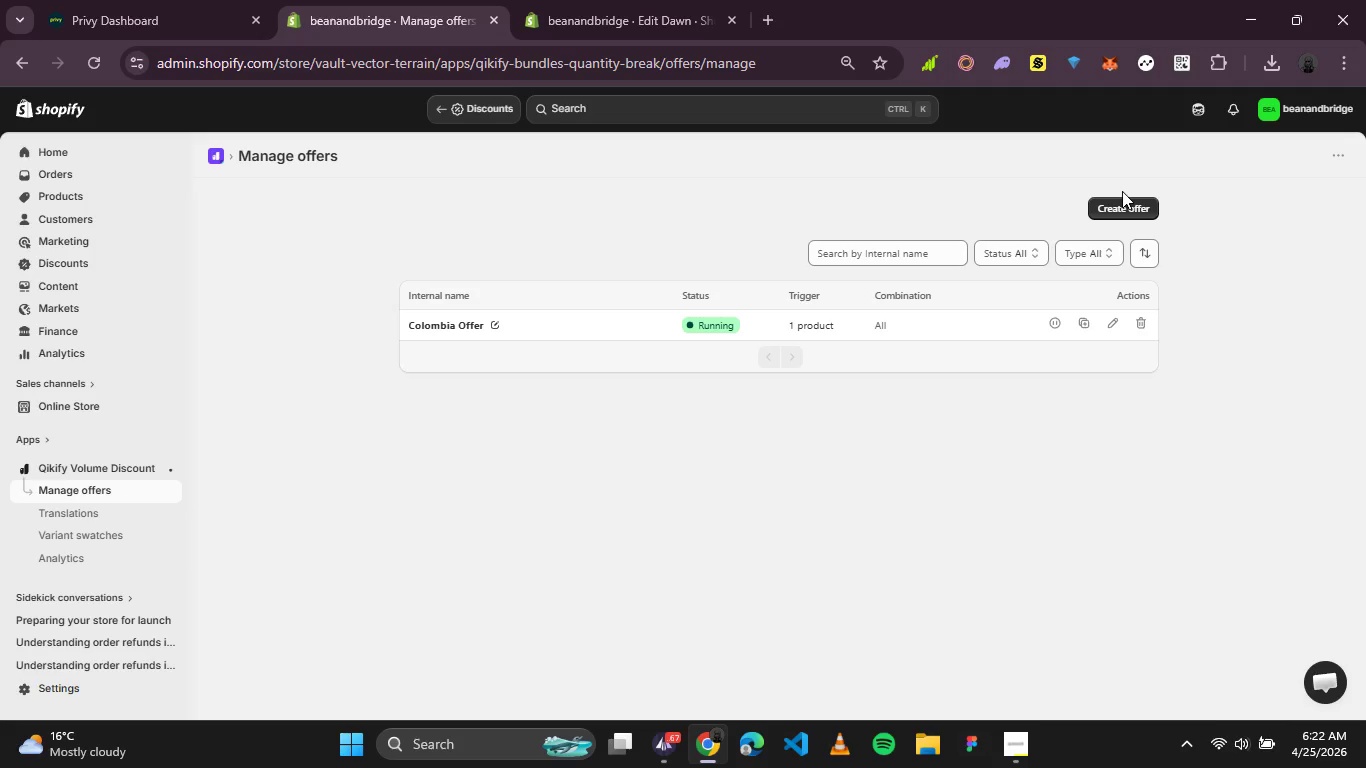 
wait(32.97)
 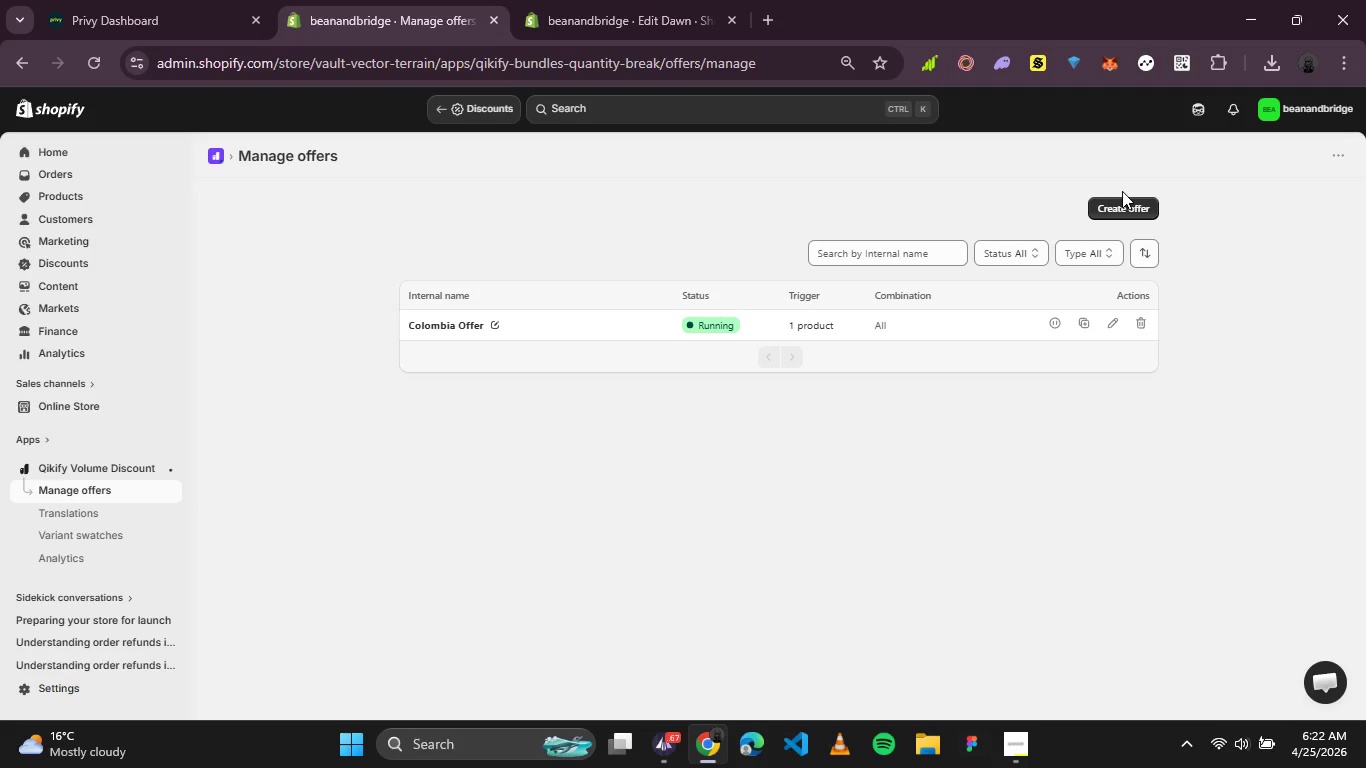 
right_click([79, 189])
 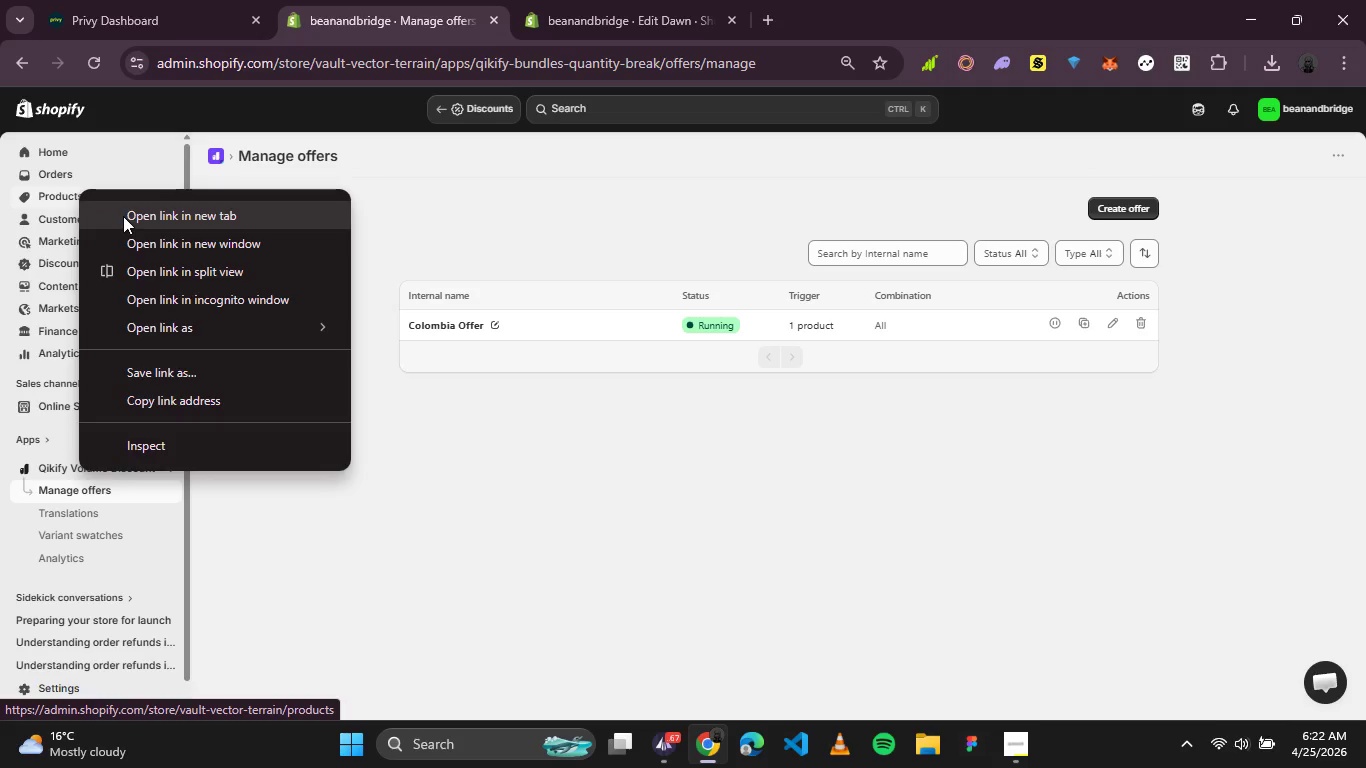 
left_click([123, 216])
 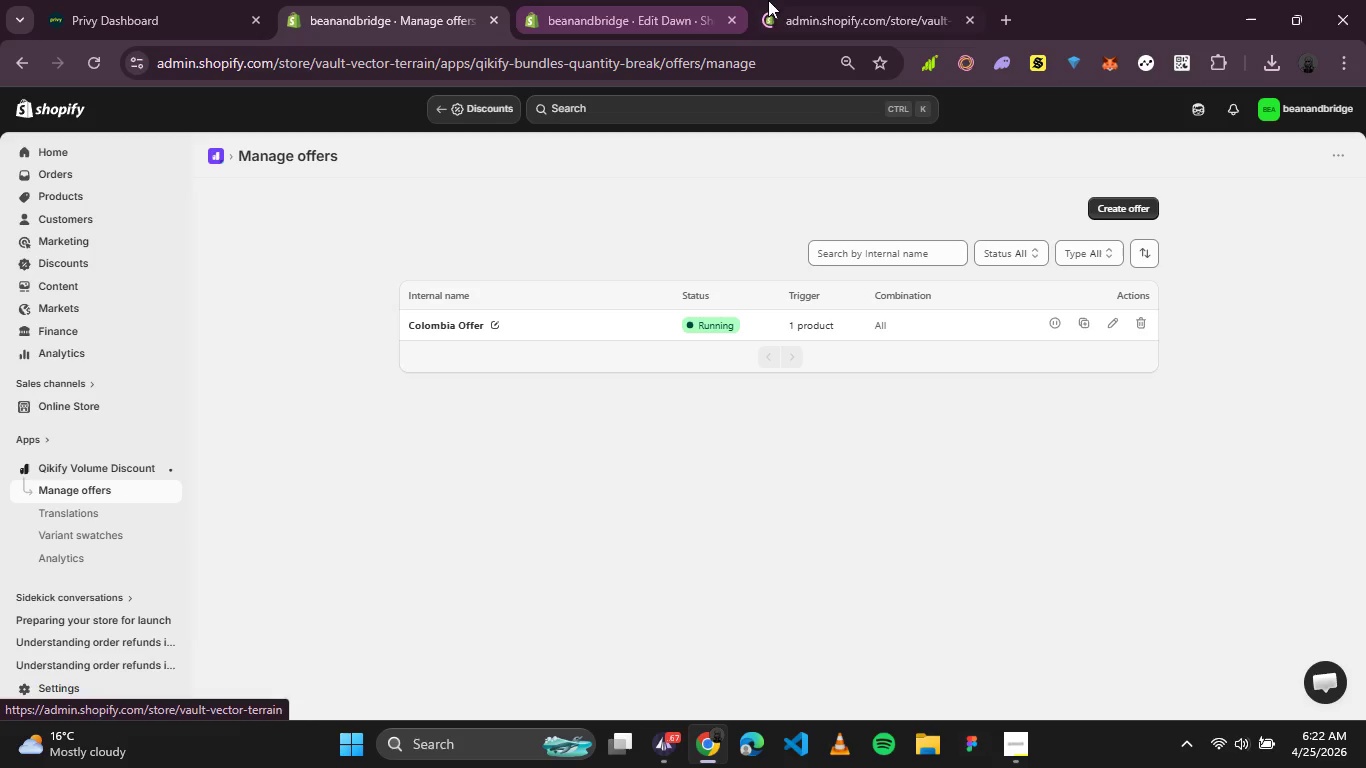 
left_click([833, 0])
 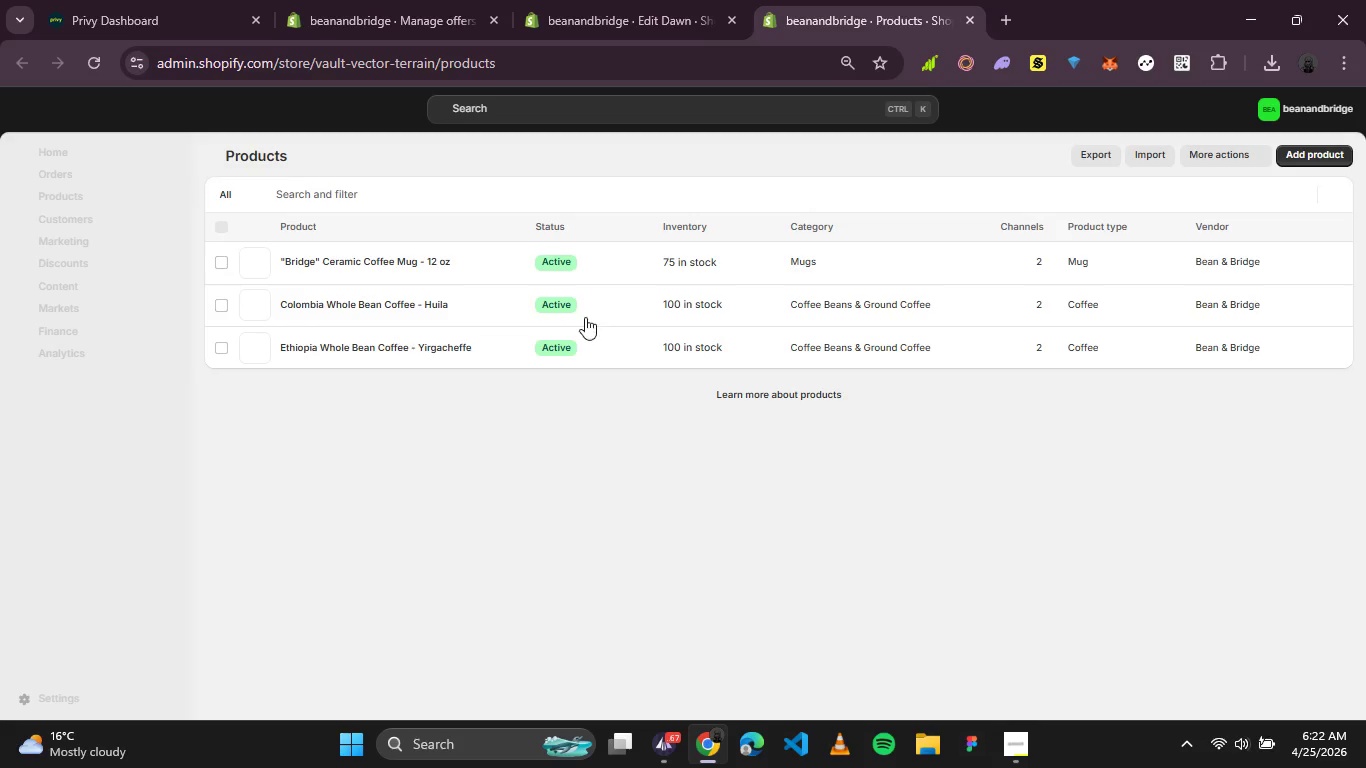 
wait(7.05)
 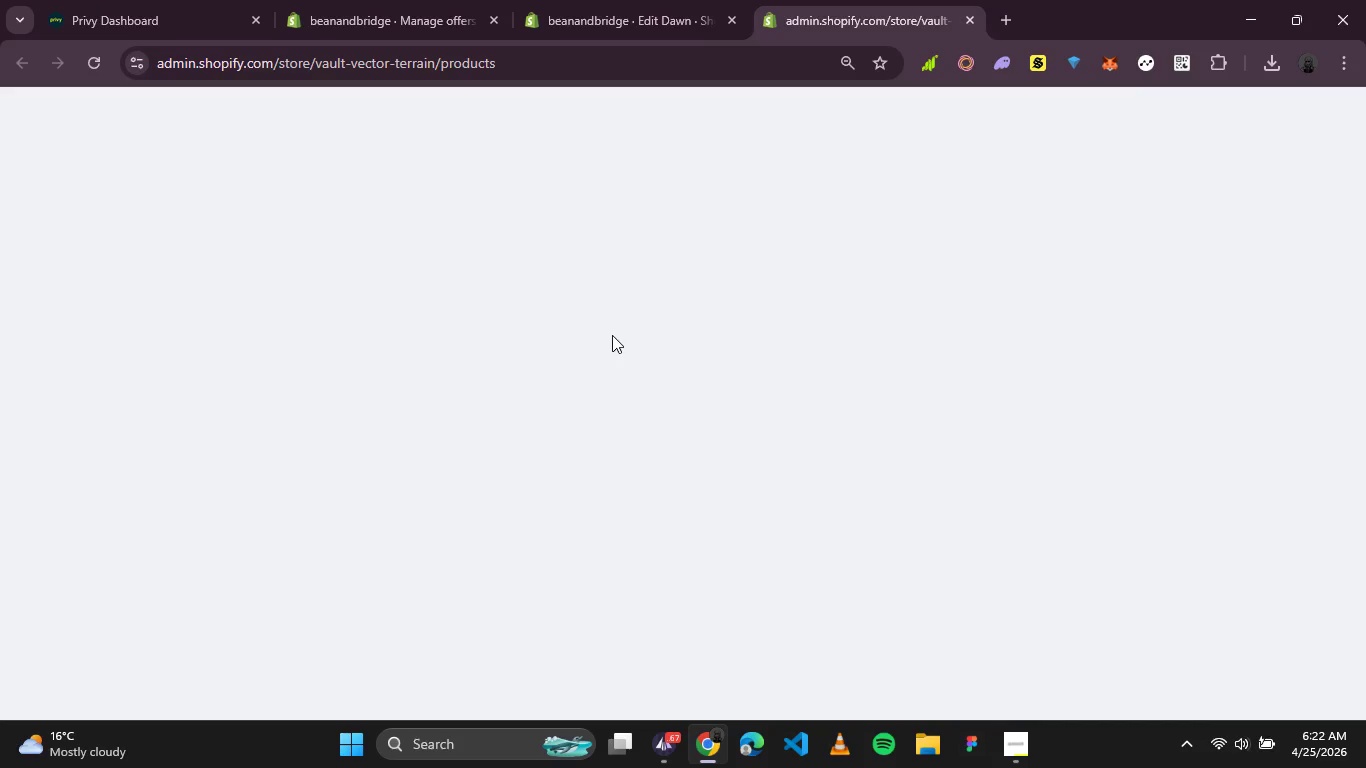 
left_click([358, 348])
 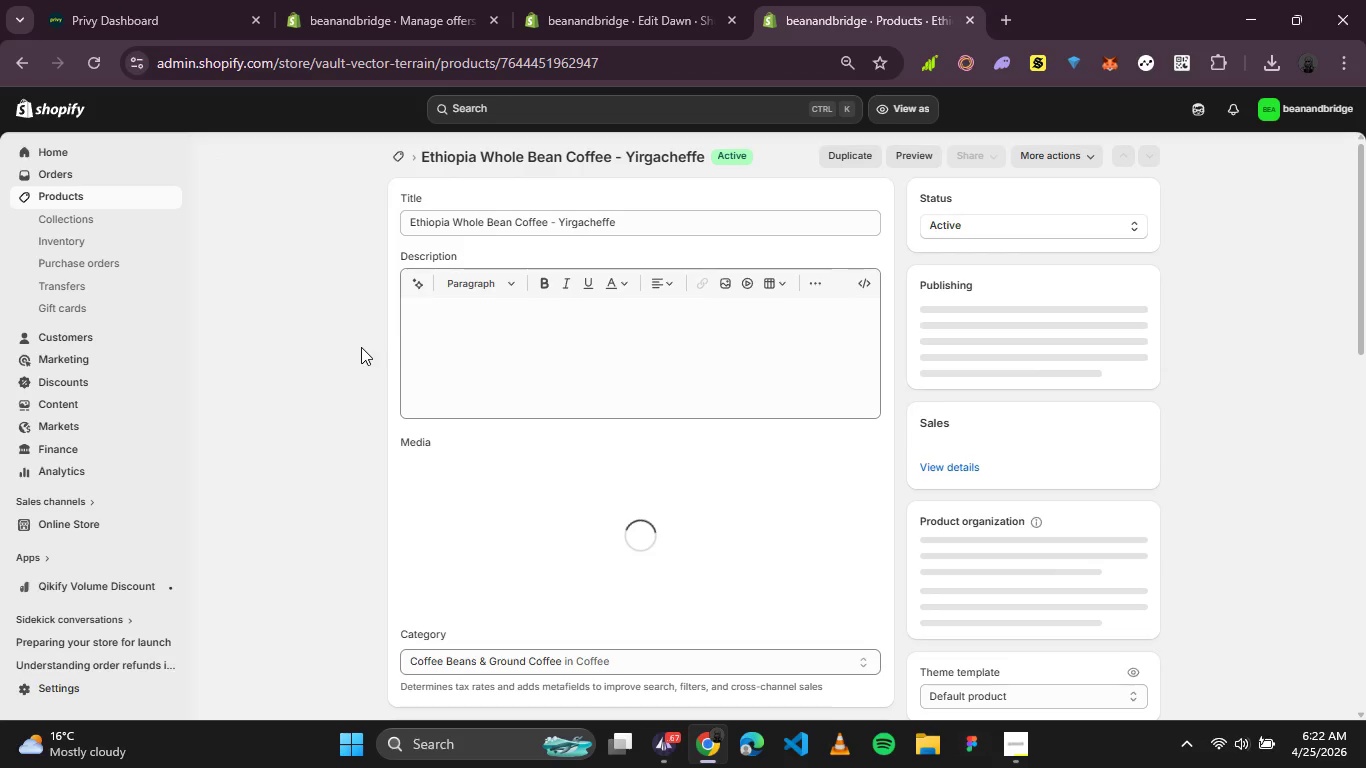 
wait(7.41)
 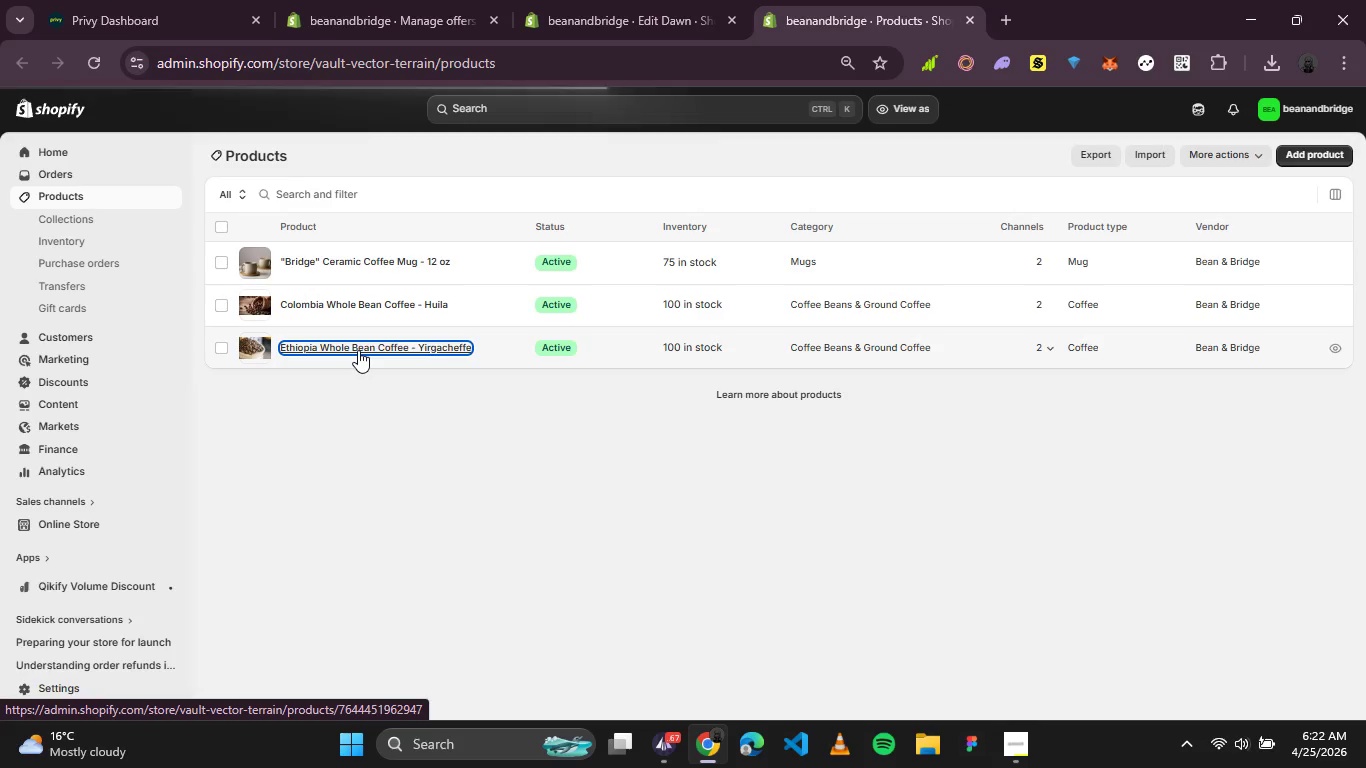 
scroll: coordinate [753, 471], scroll_direction: down, amount: 2.0
 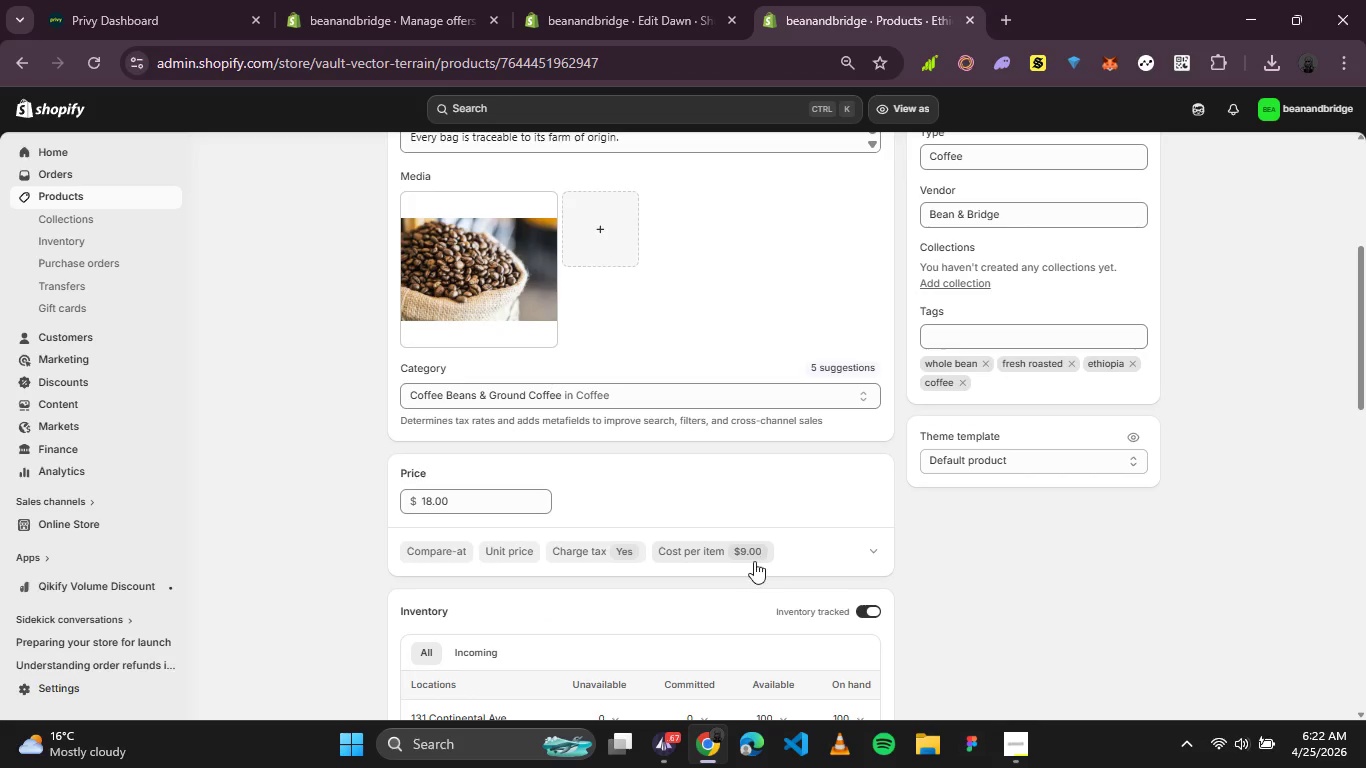 
left_click([682, 550])
 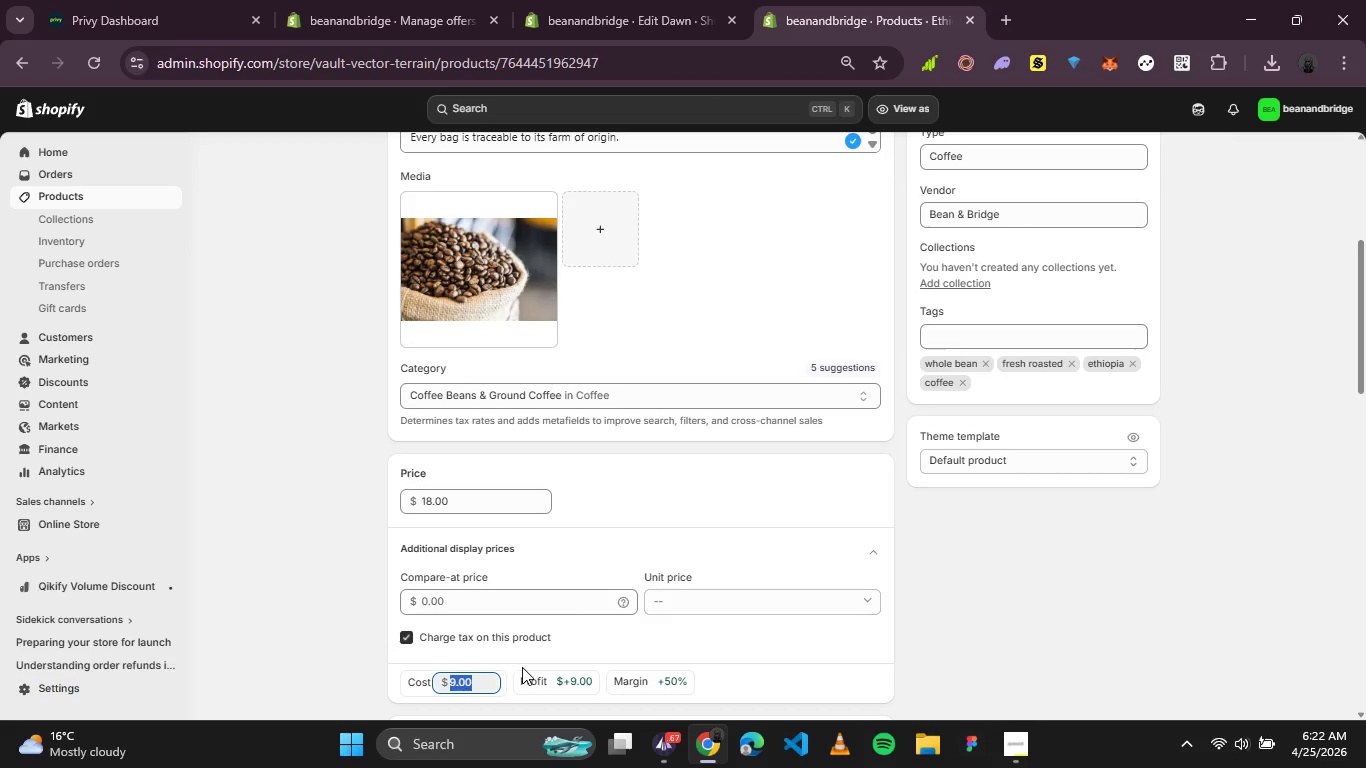 
key(Backspace)
 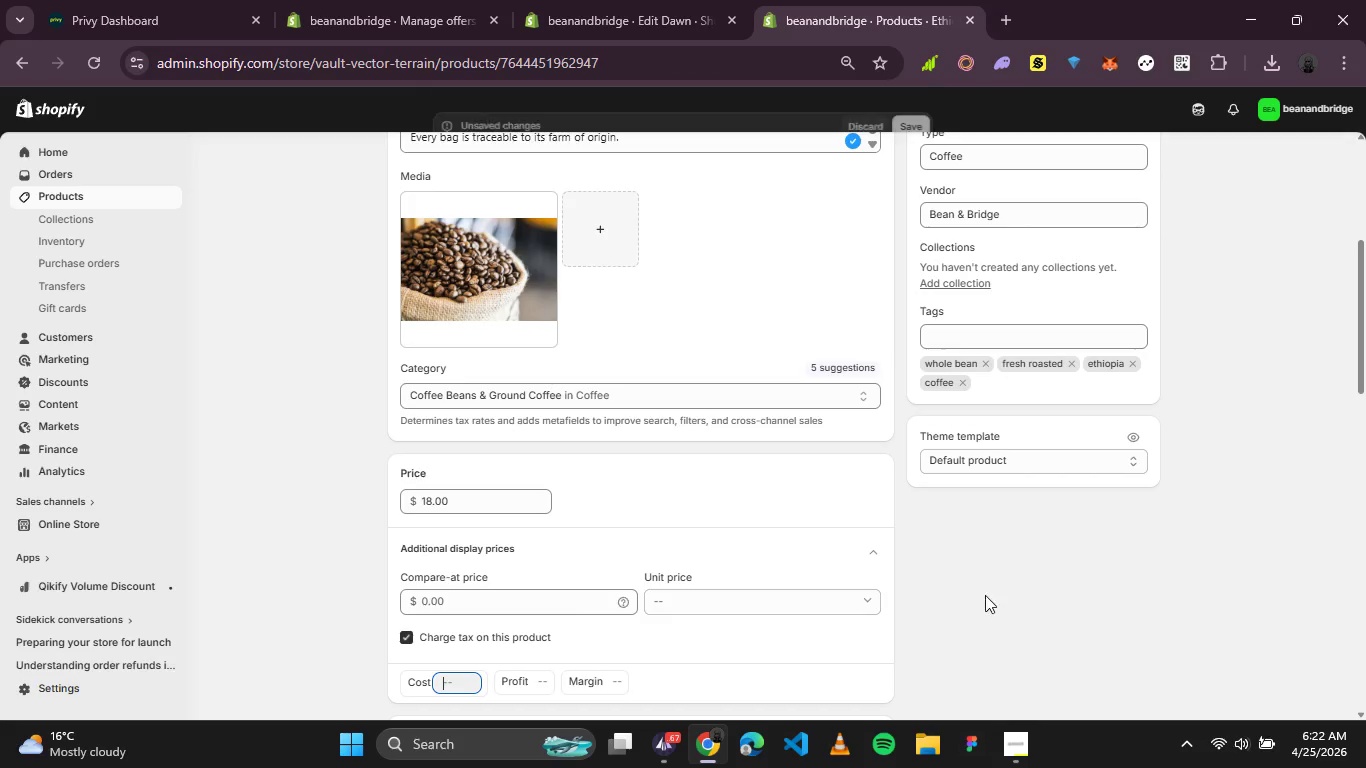 
left_click([1050, 582])
 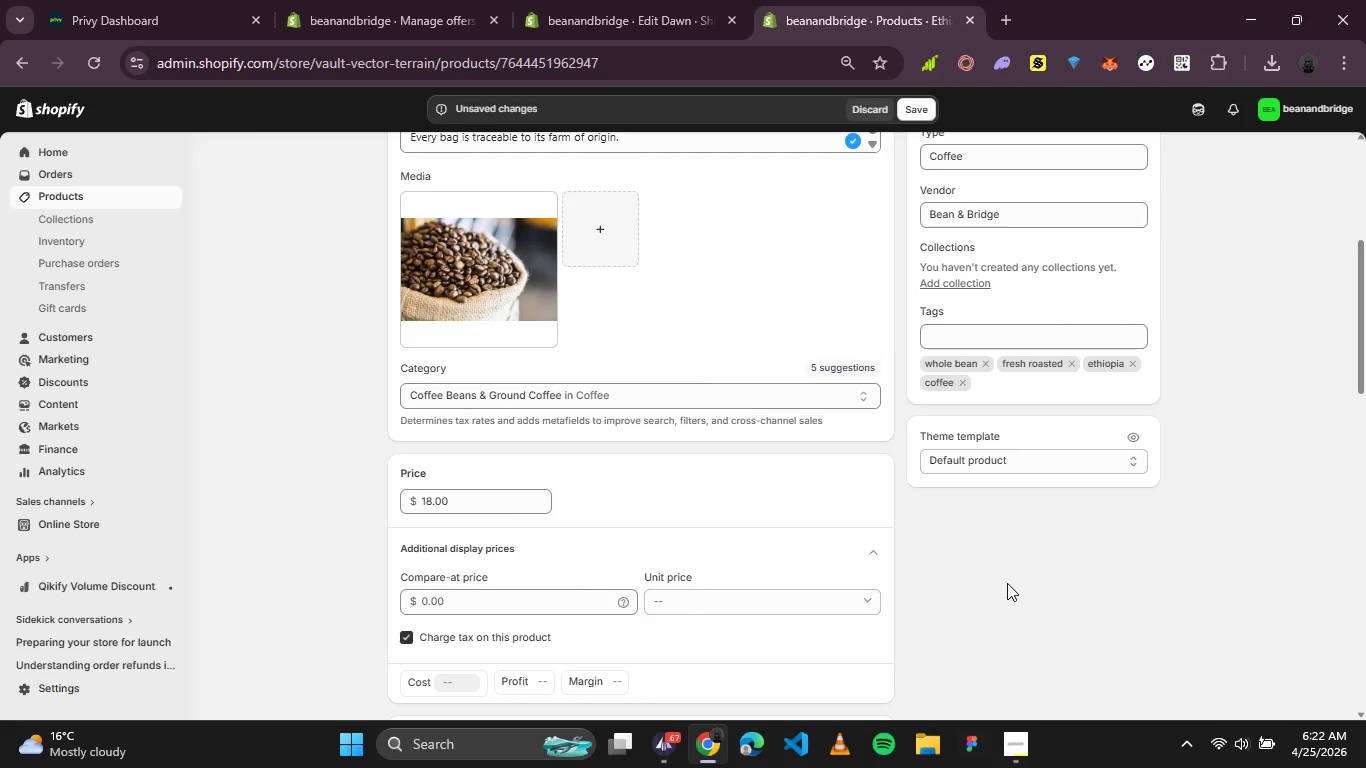 
wait(7.41)
 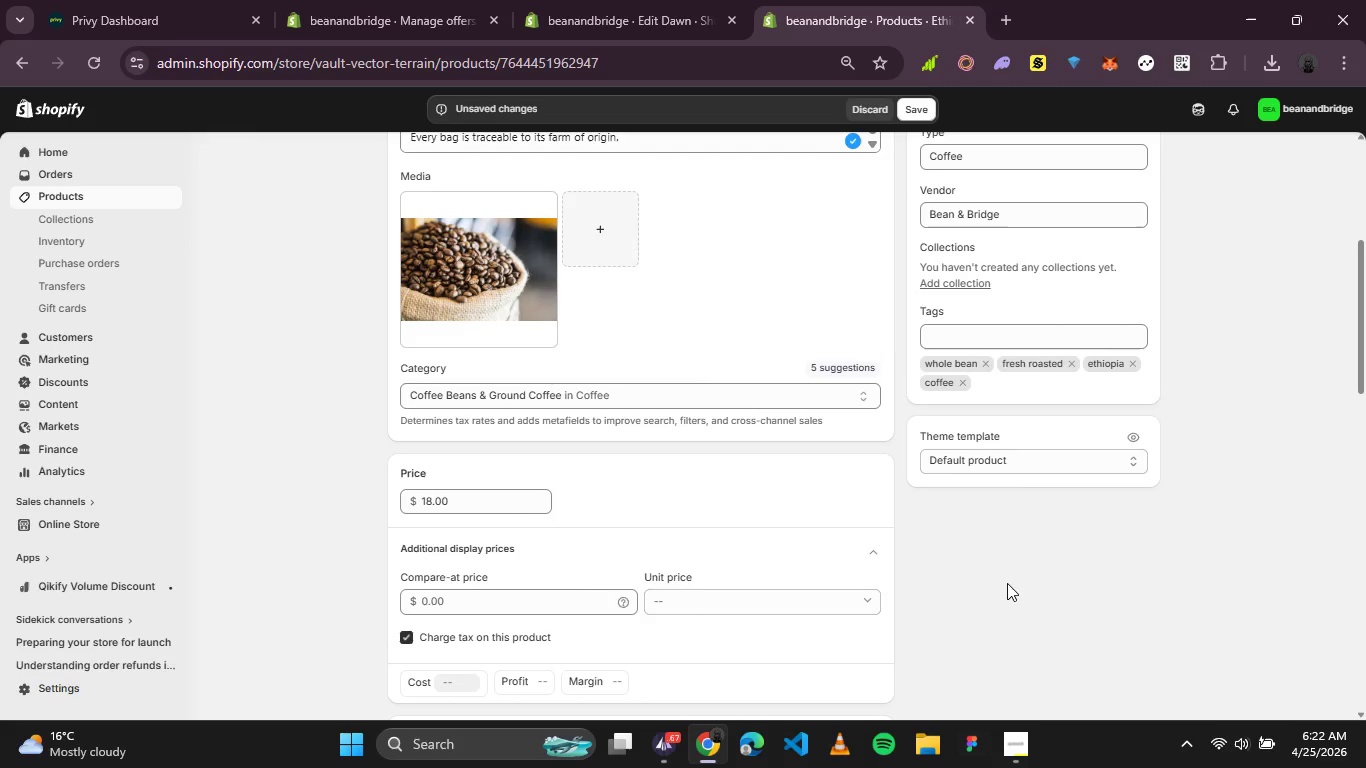 
left_click([925, 110])
 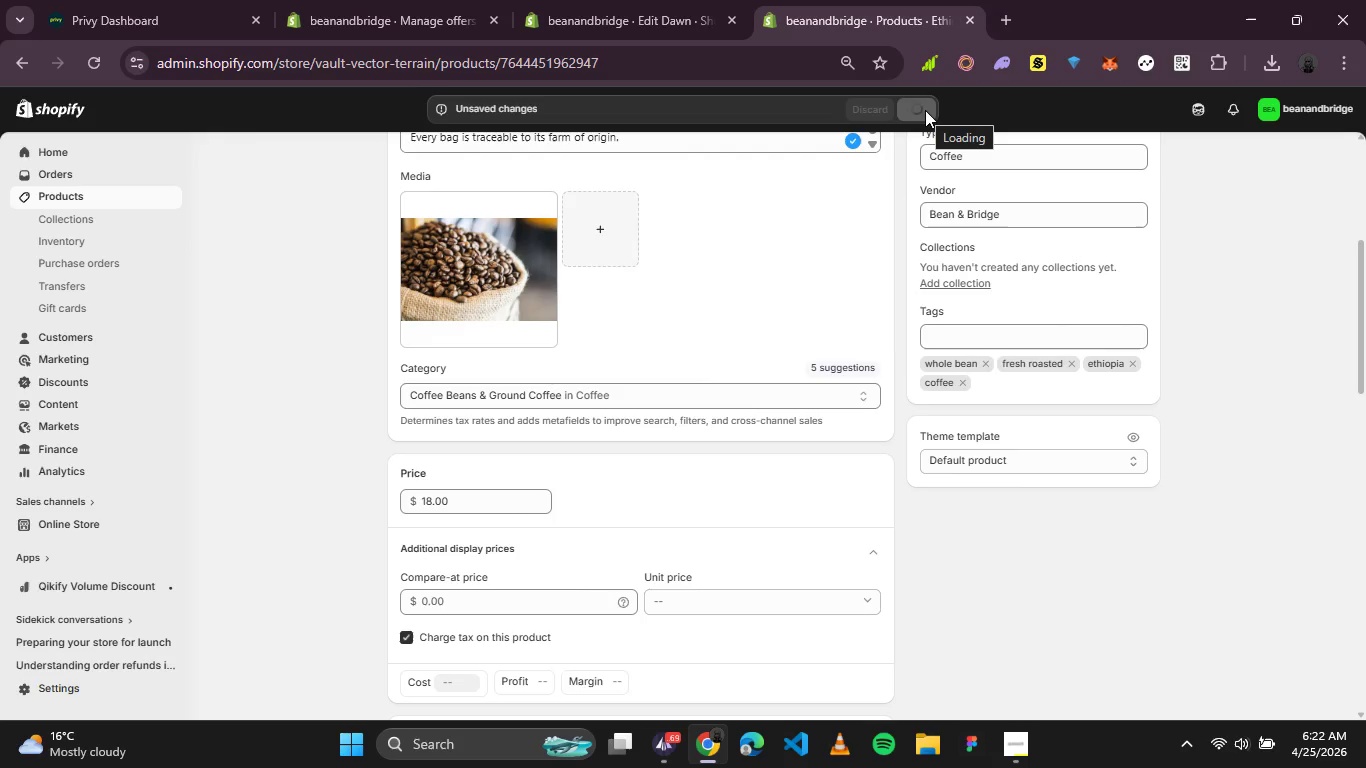 
wait(9.02)
 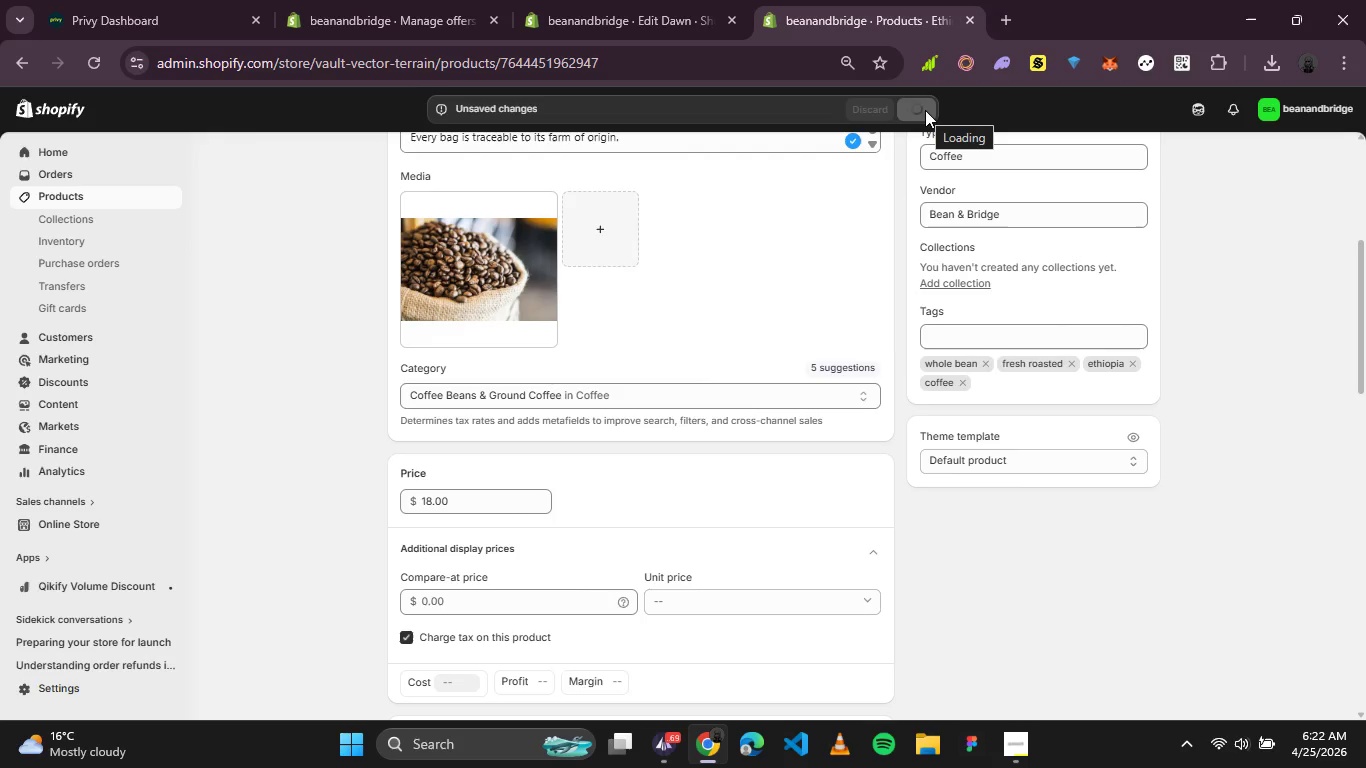 
left_click([497, 22])
 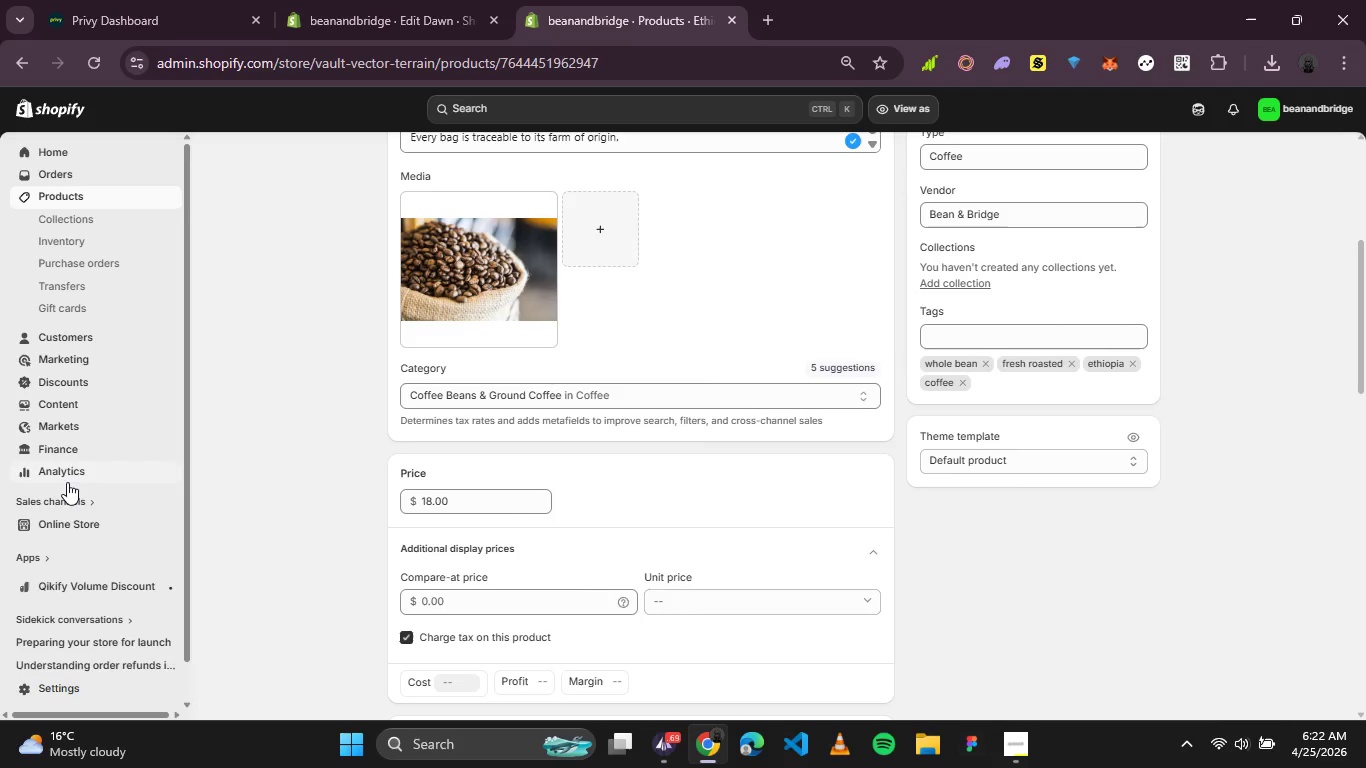 
left_click([88, 579])
 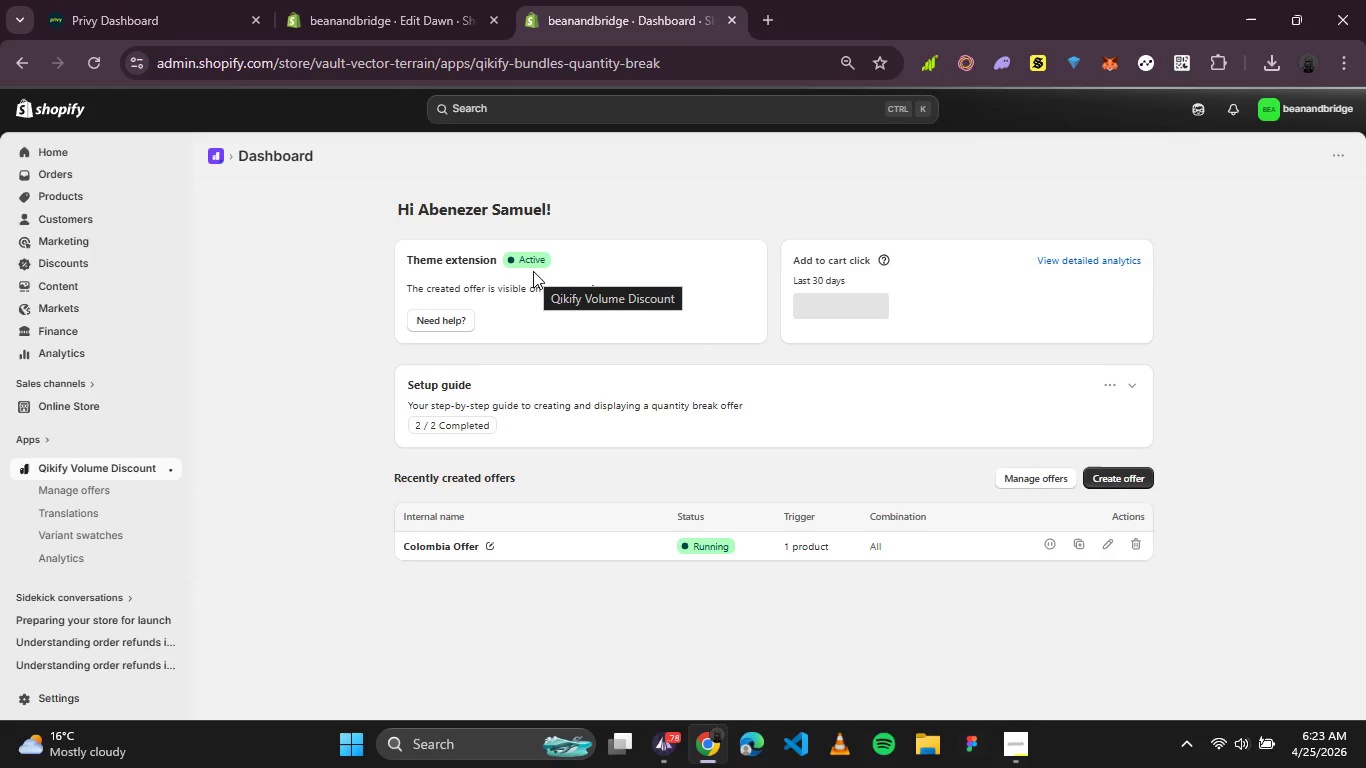 
wait(13.11)
 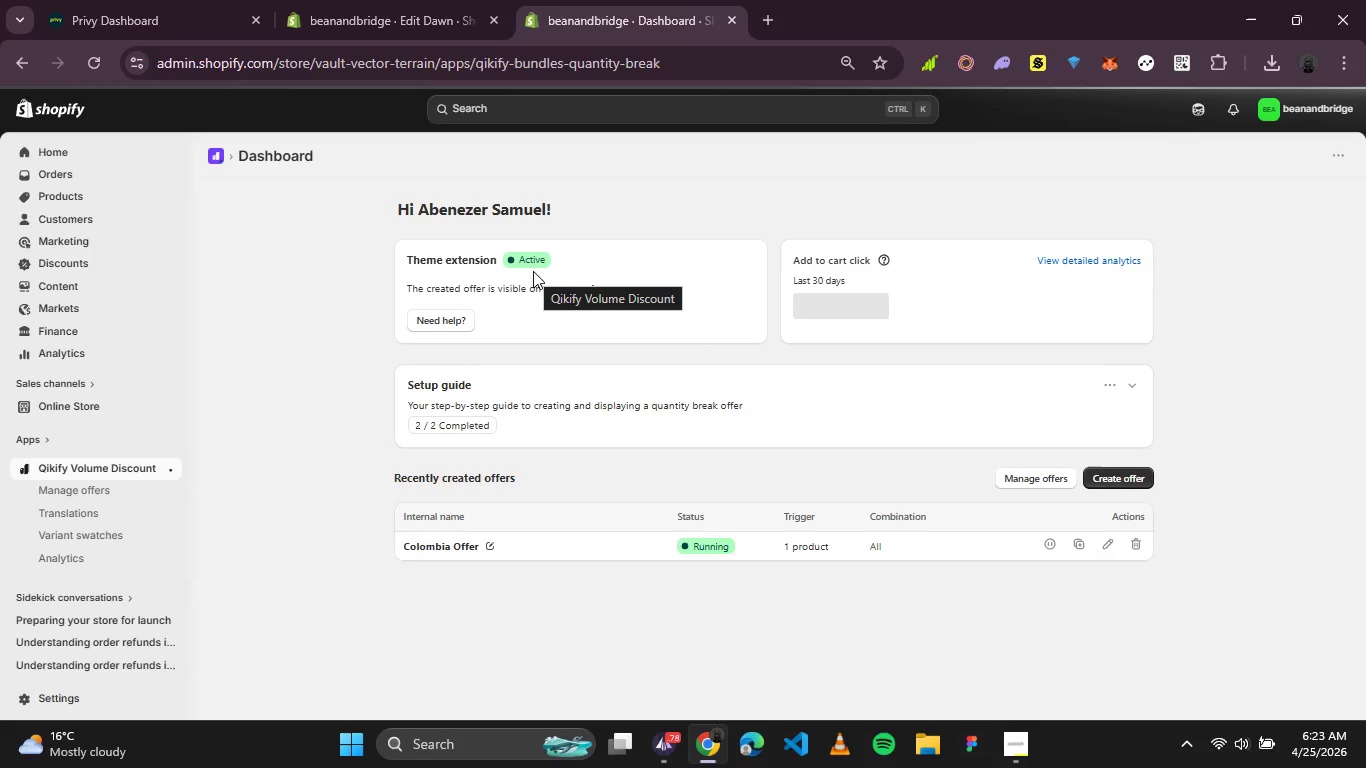 
left_click([1130, 473])
 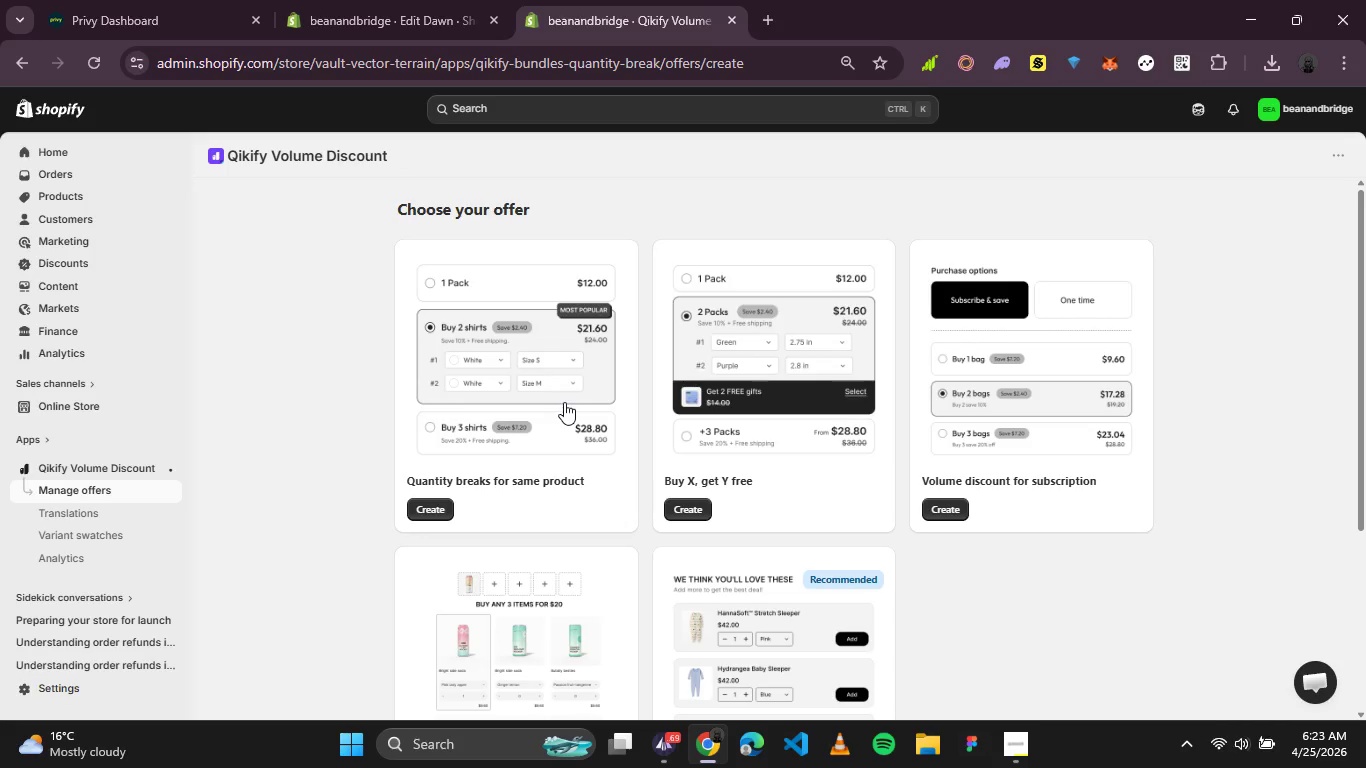 
wait(9.08)
 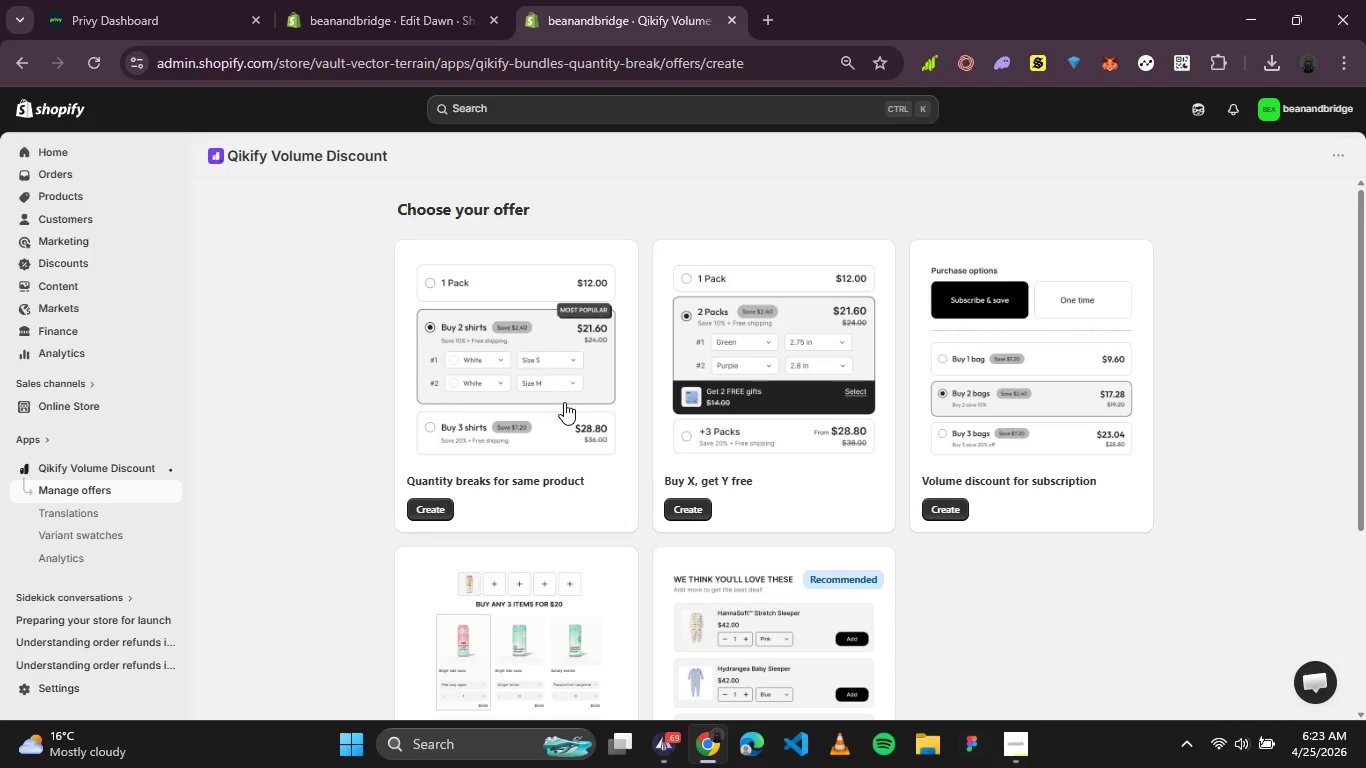 
scroll: coordinate [694, 478], scroll_direction: down, amount: 1.0
 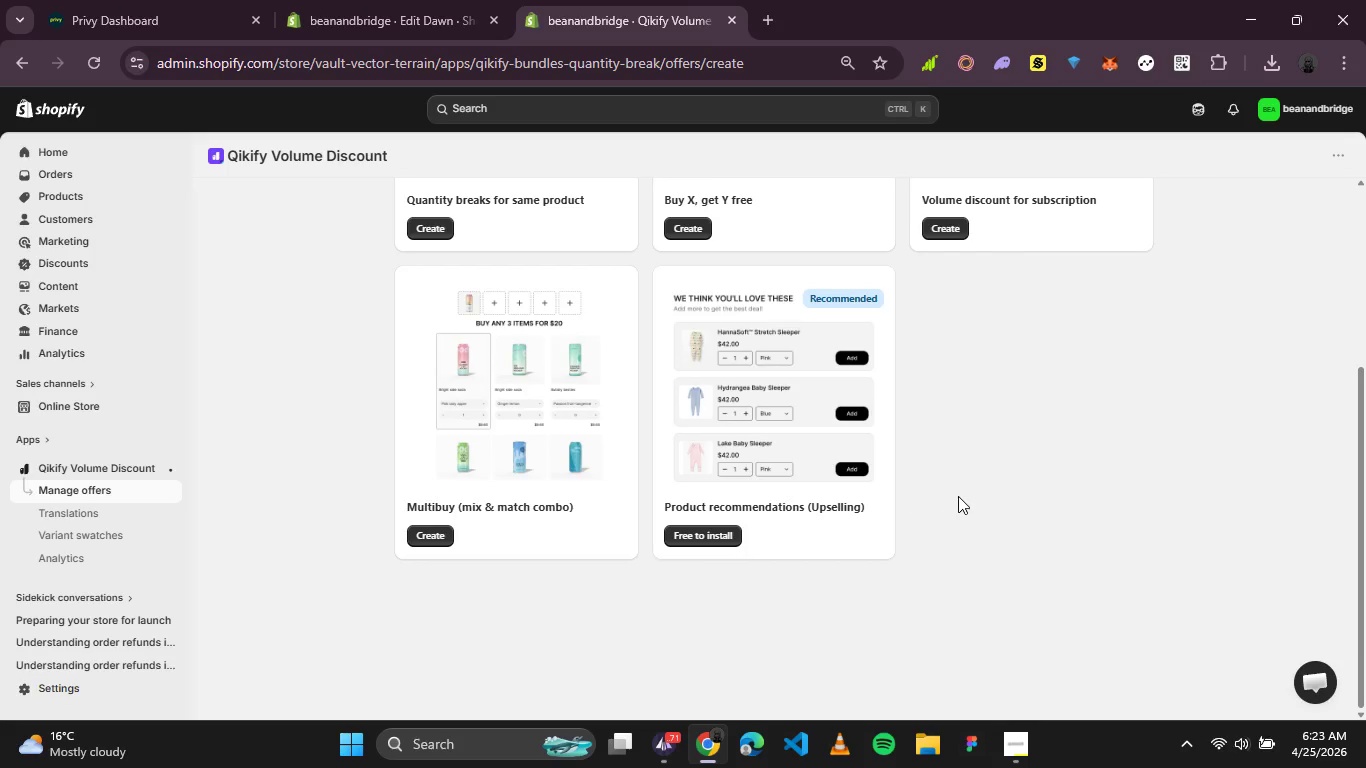 
scroll: coordinate [958, 497], scroll_direction: none, amount: 0.0
 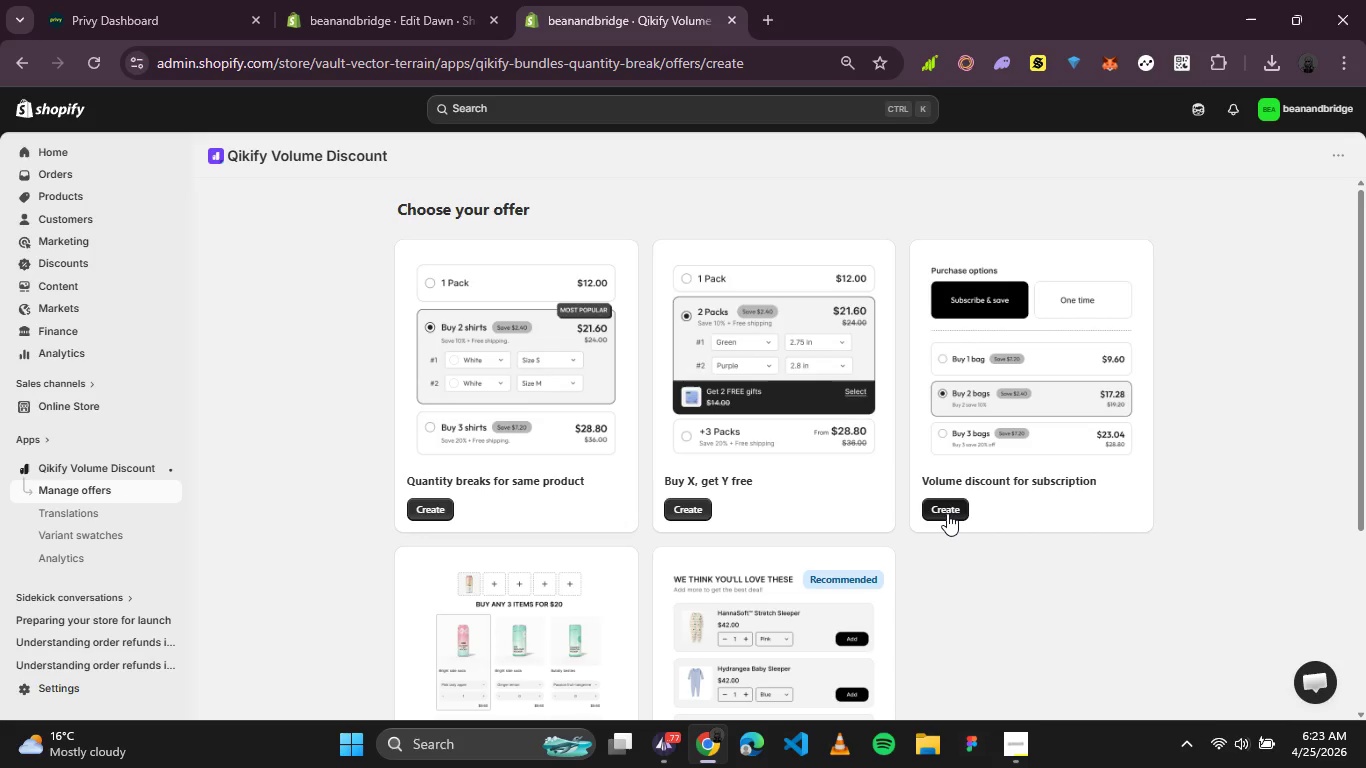 
wait(15.36)
 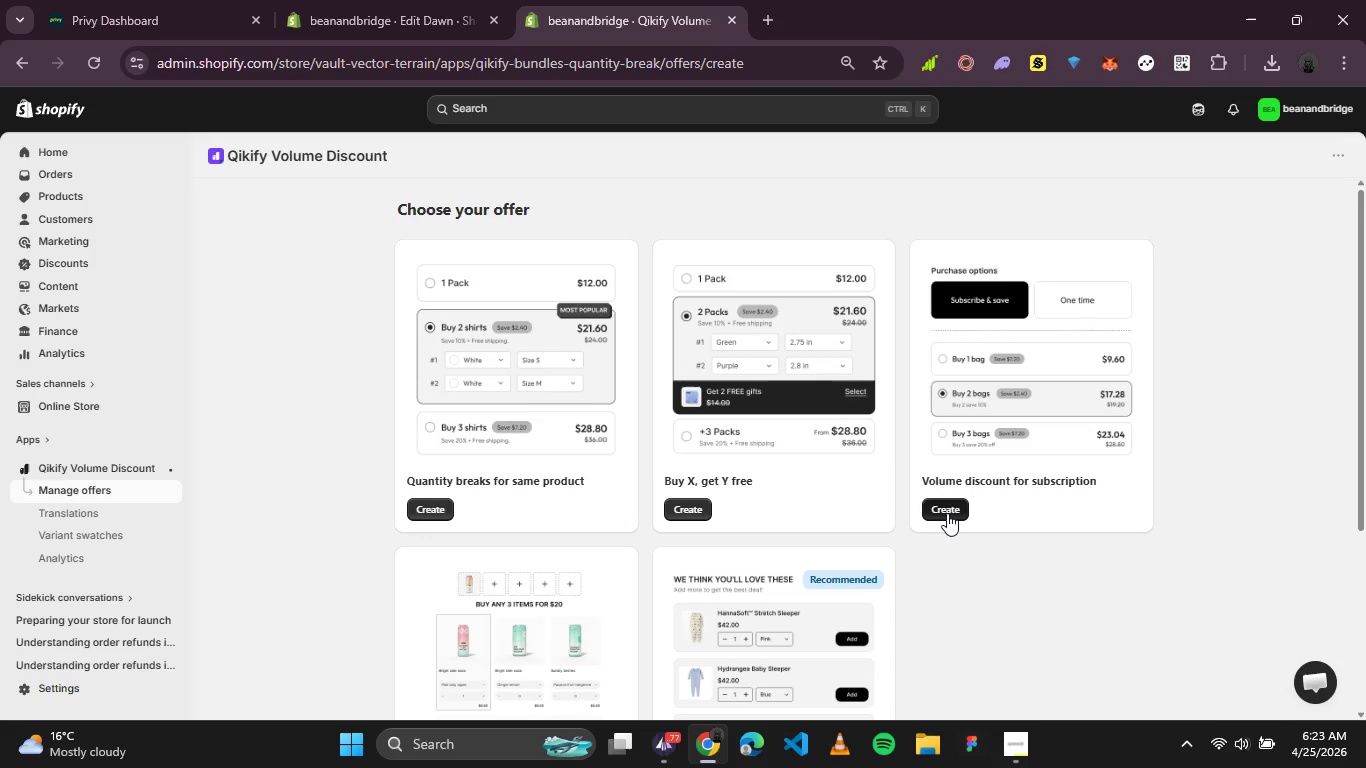 
left_click([947, 513])
 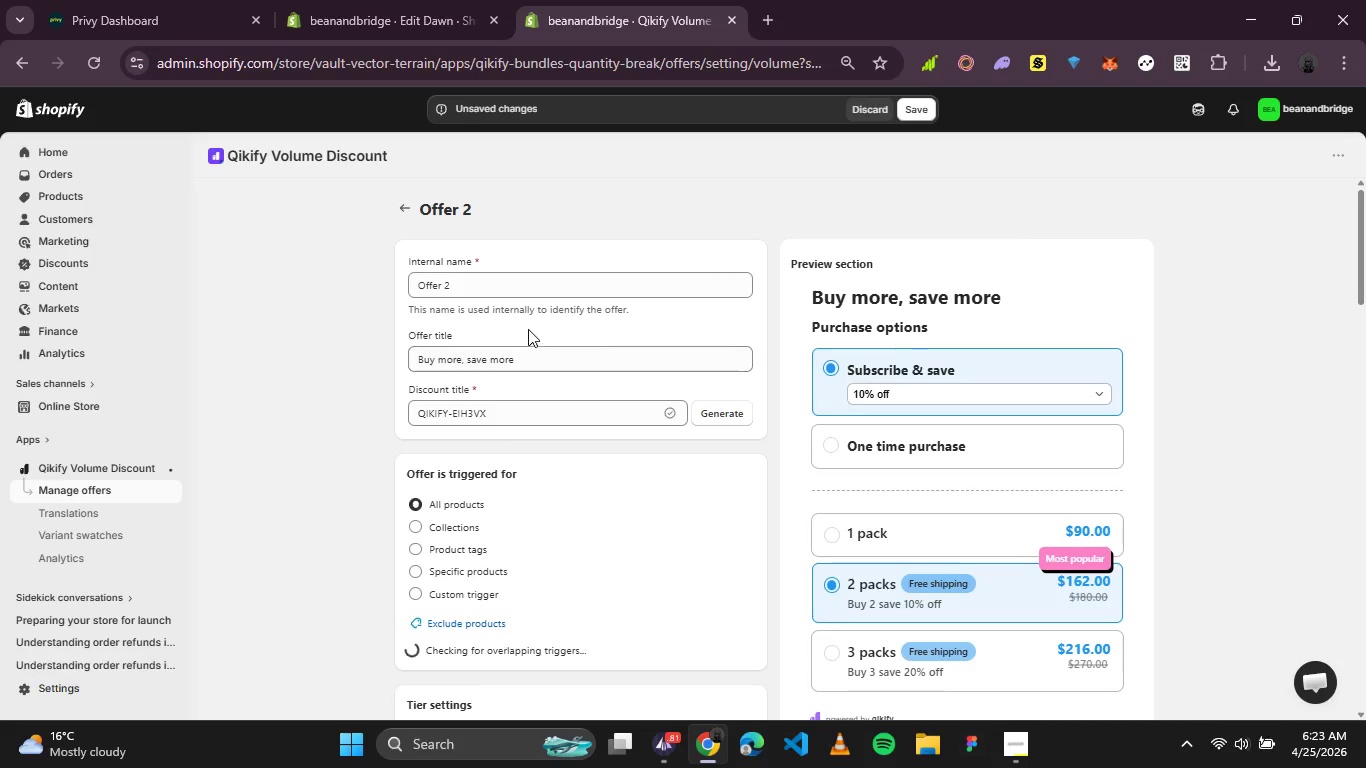 
scroll: coordinate [560, 525], scroll_direction: down, amount: 2.0
 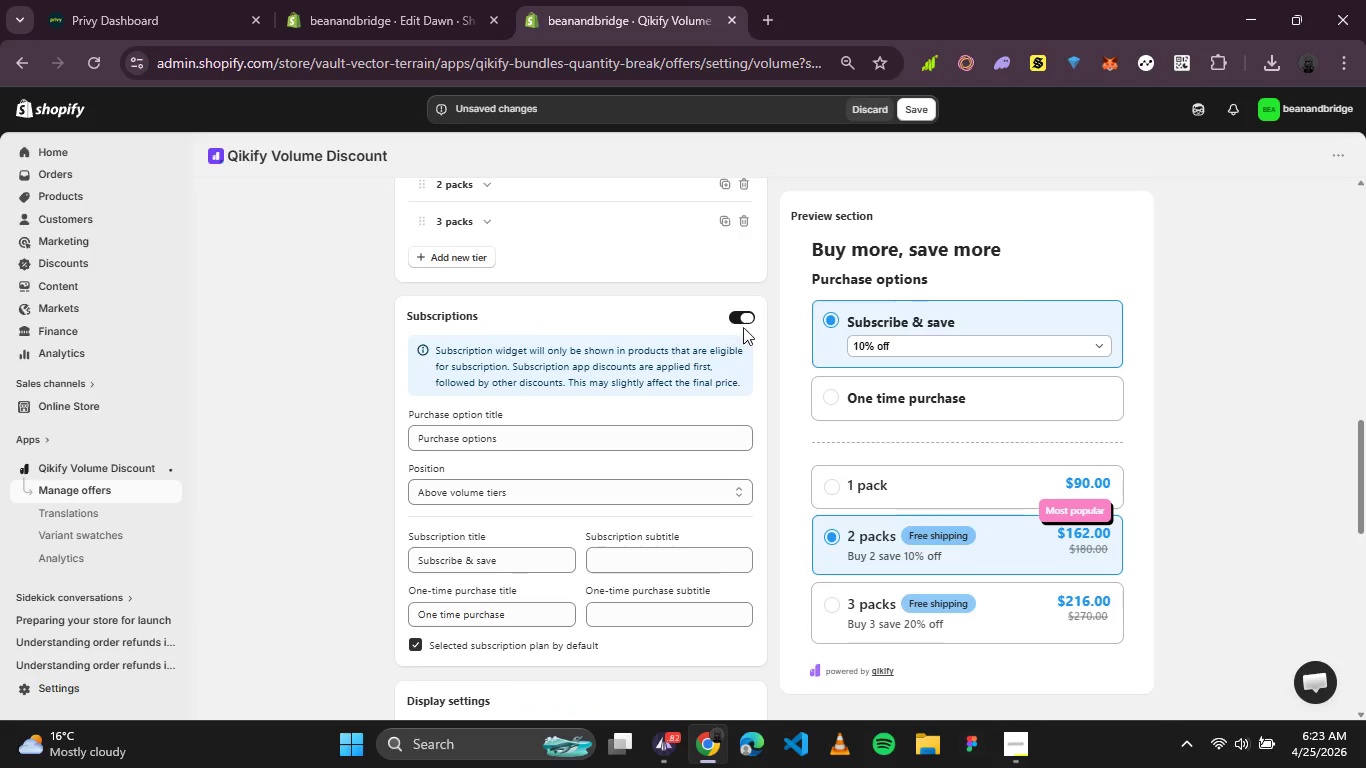 
left_click([743, 319])
 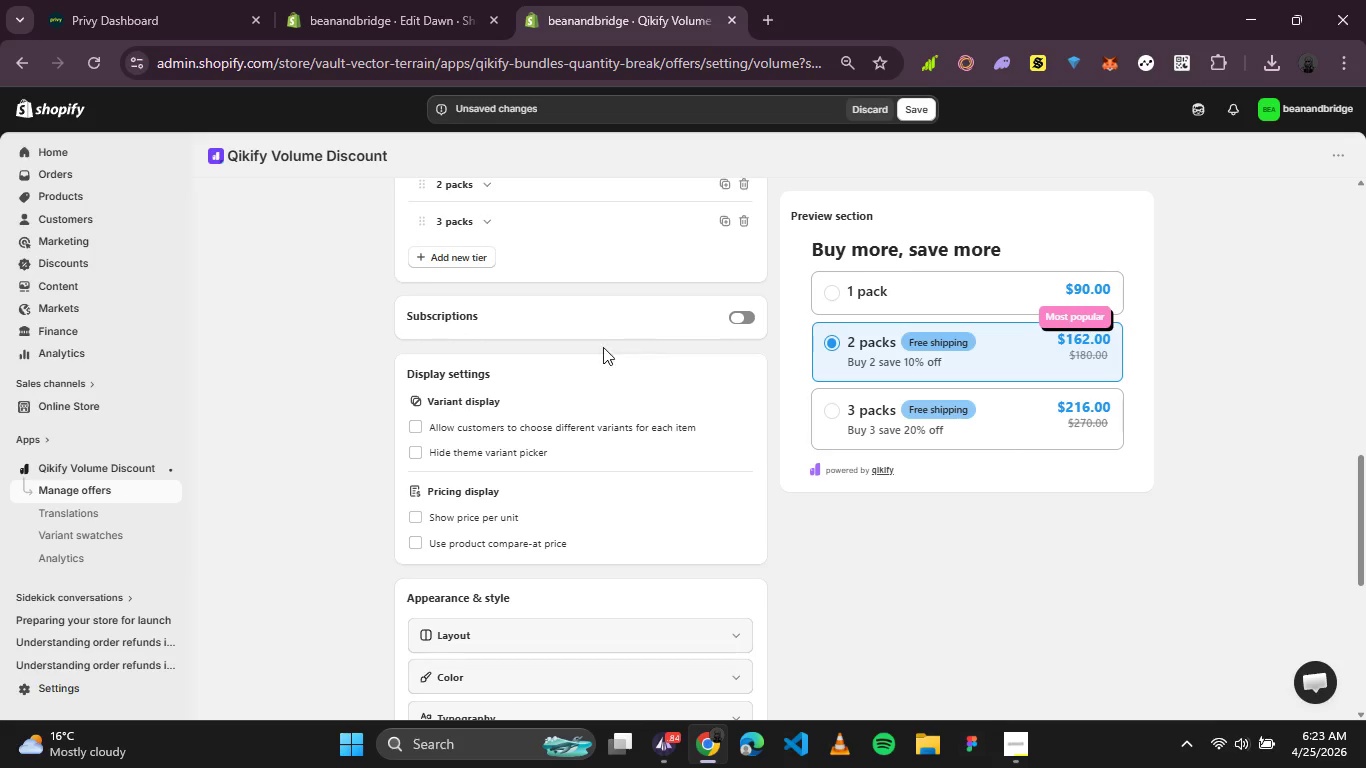 
scroll: coordinate [535, 340], scroll_direction: up, amount: 3.0
 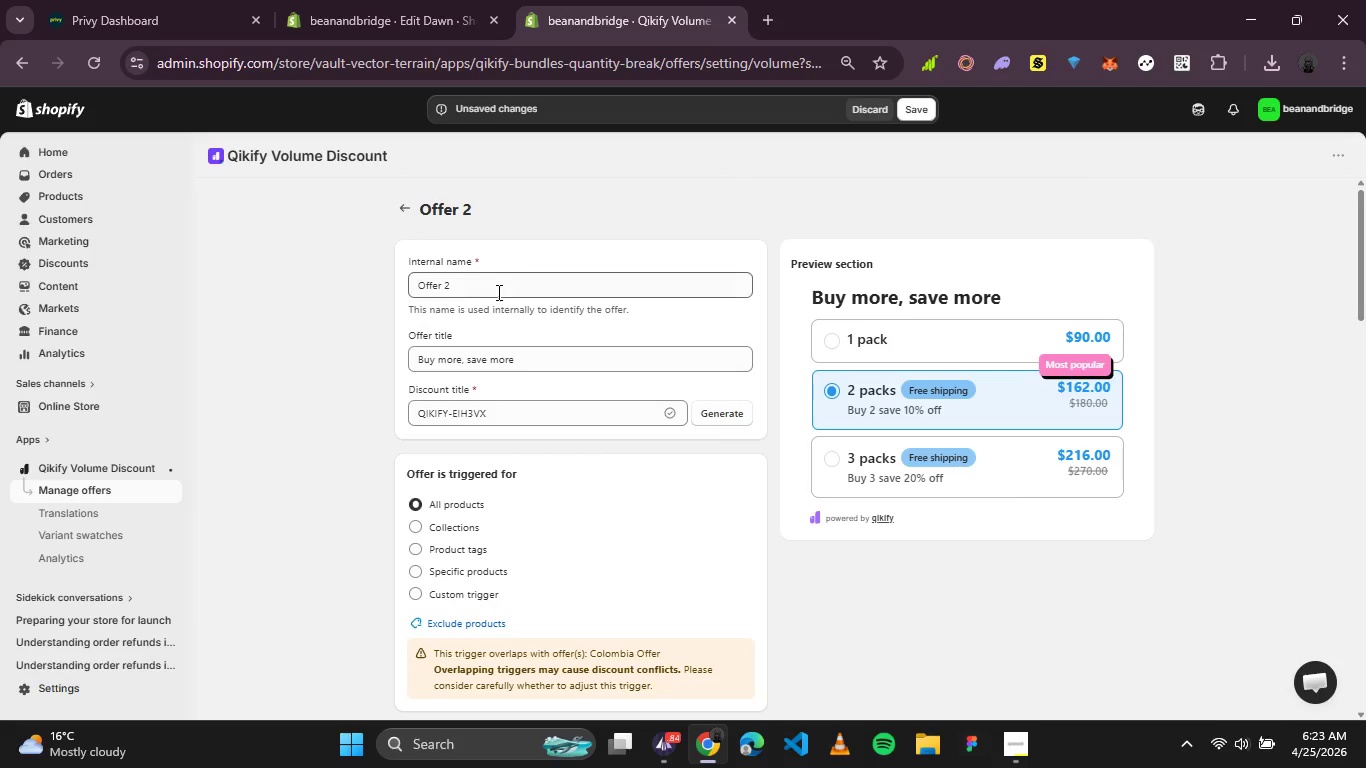 
left_click_drag(start_coordinate=[492, 290], to_coordinate=[312, 290])
 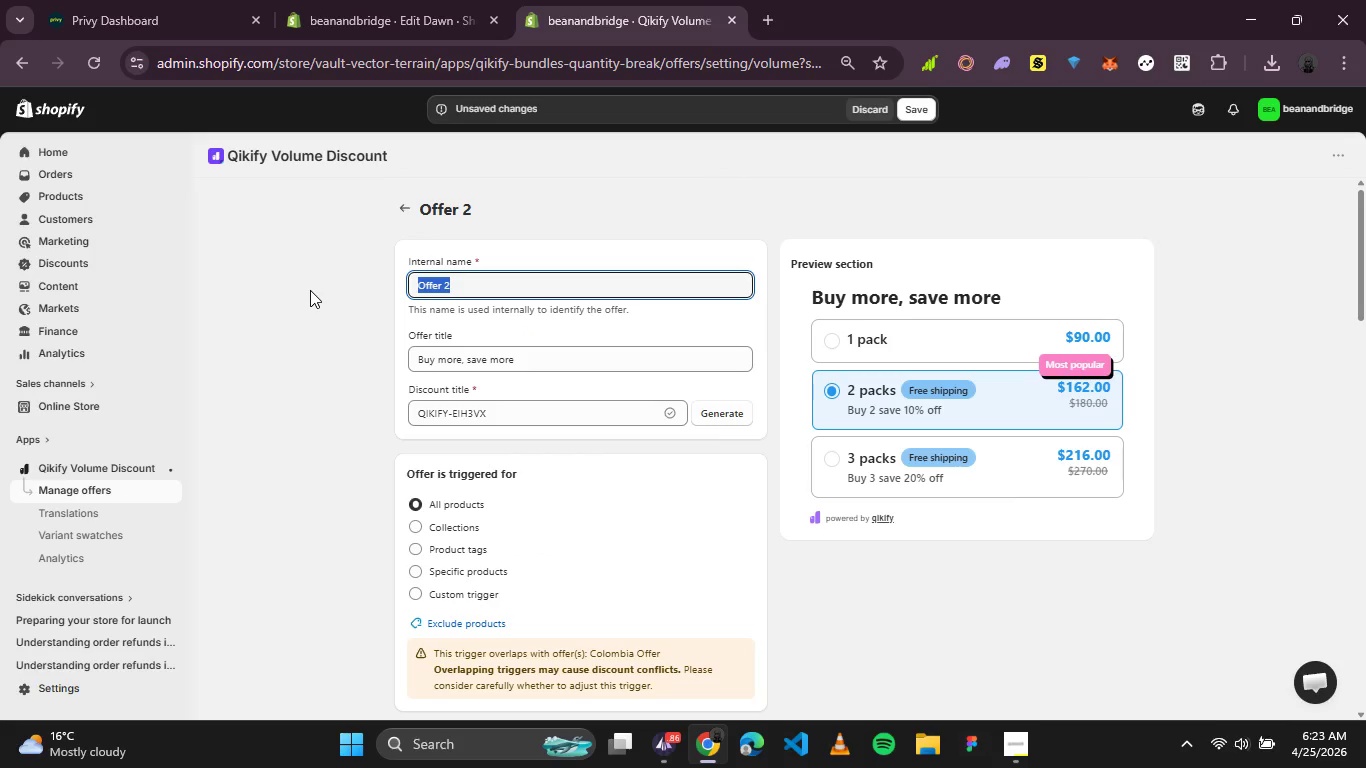 
type(Ethiopia Coffee Bulk Savings)
 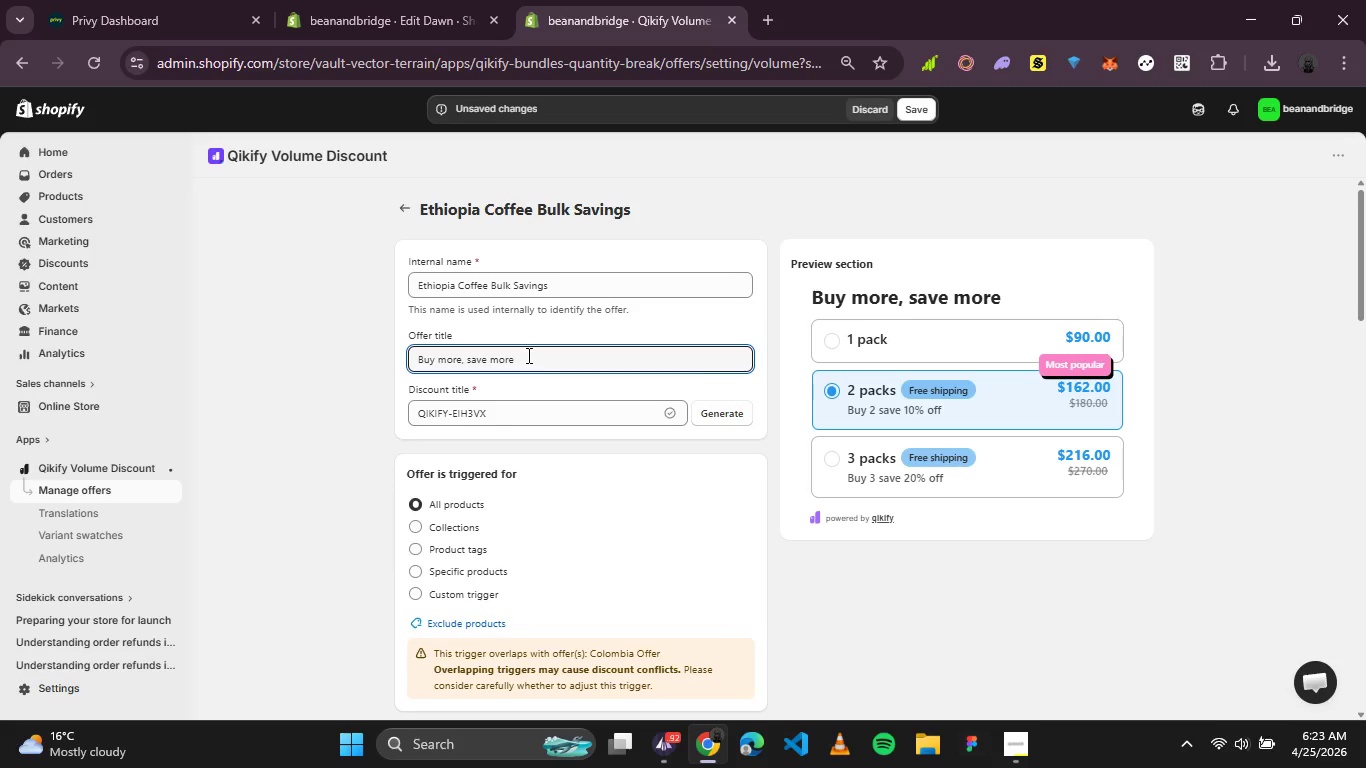 
wait(7.56)
 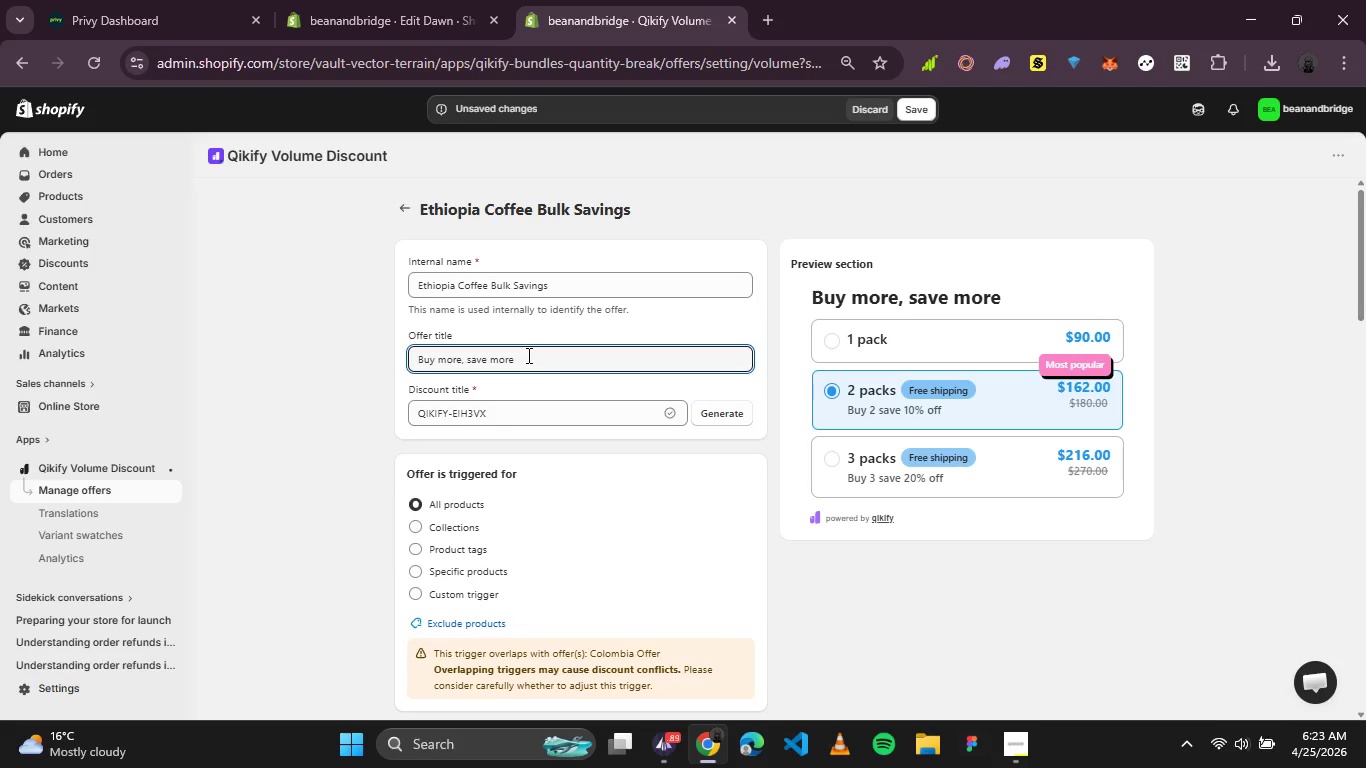 
left_click([451, 572])
 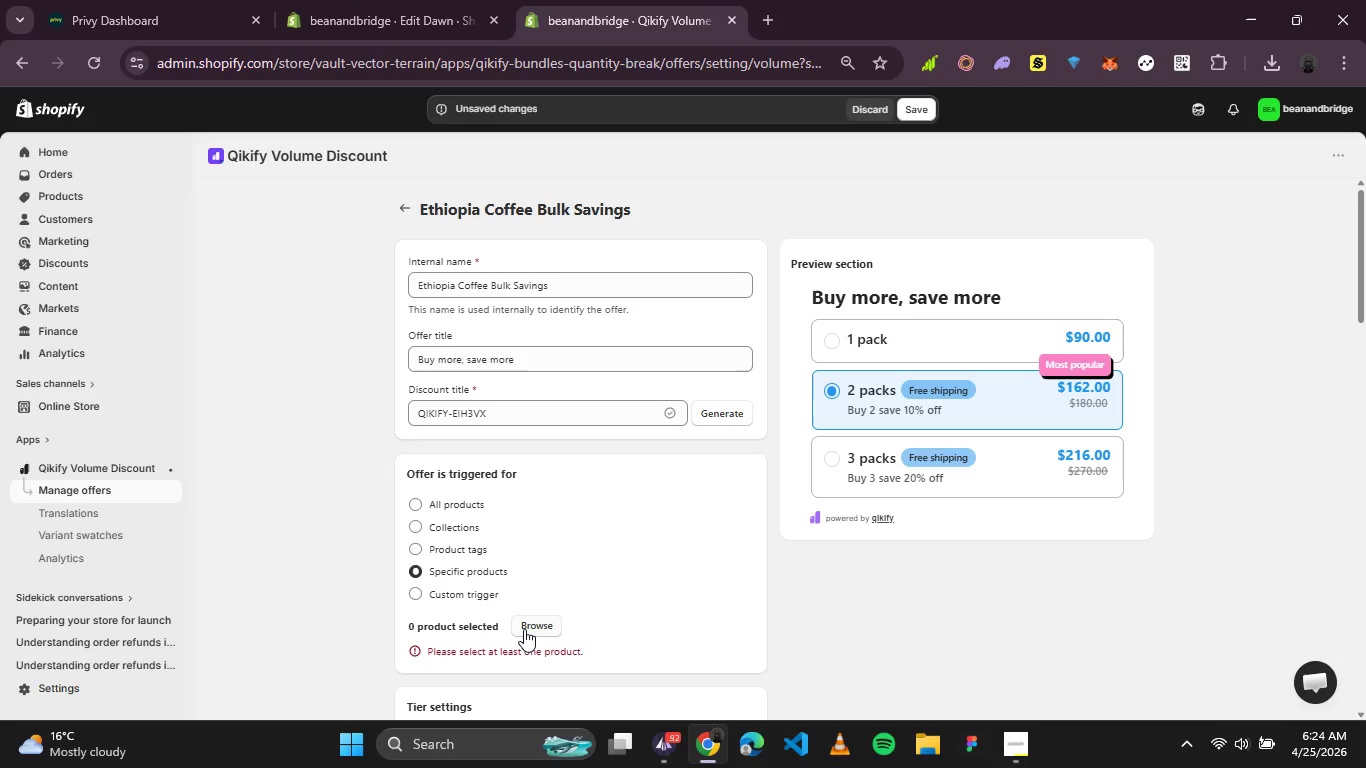 
left_click([524, 629])
 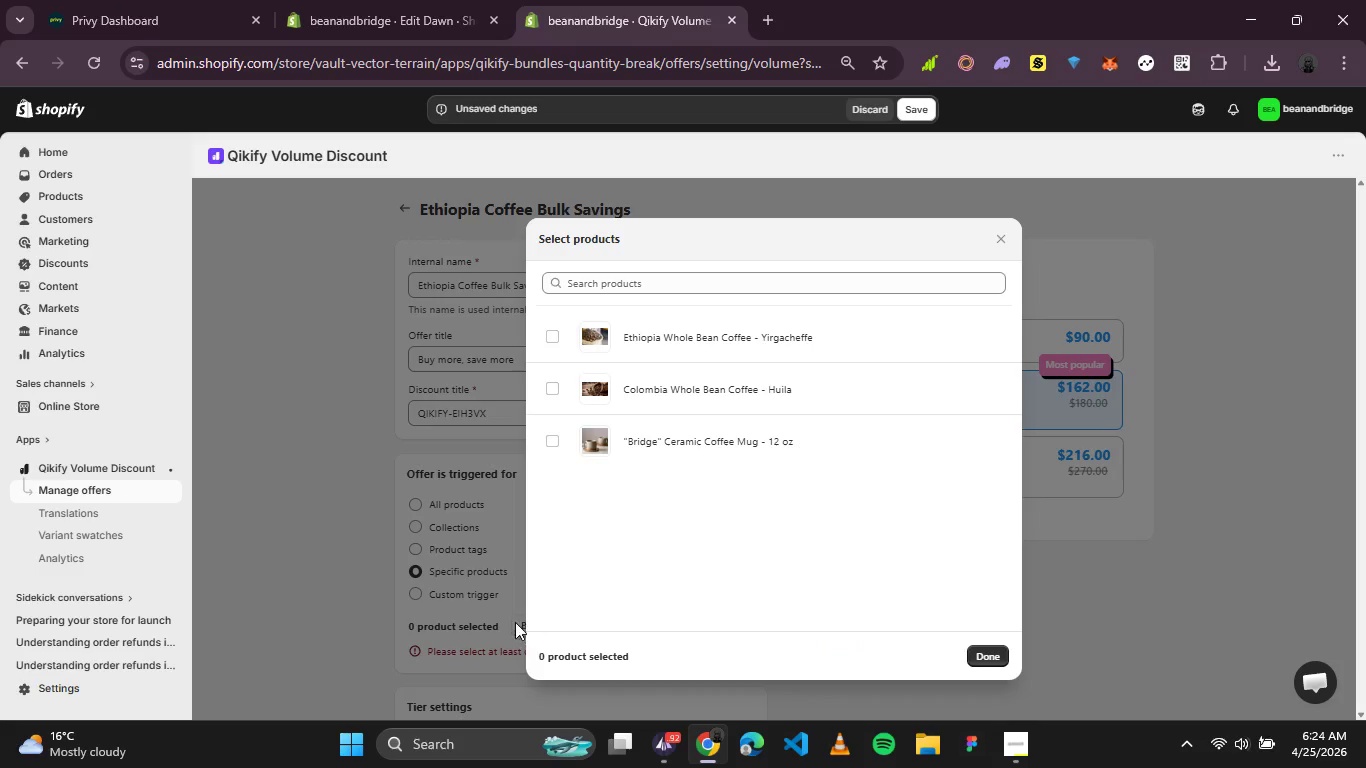 
wait(6.95)
 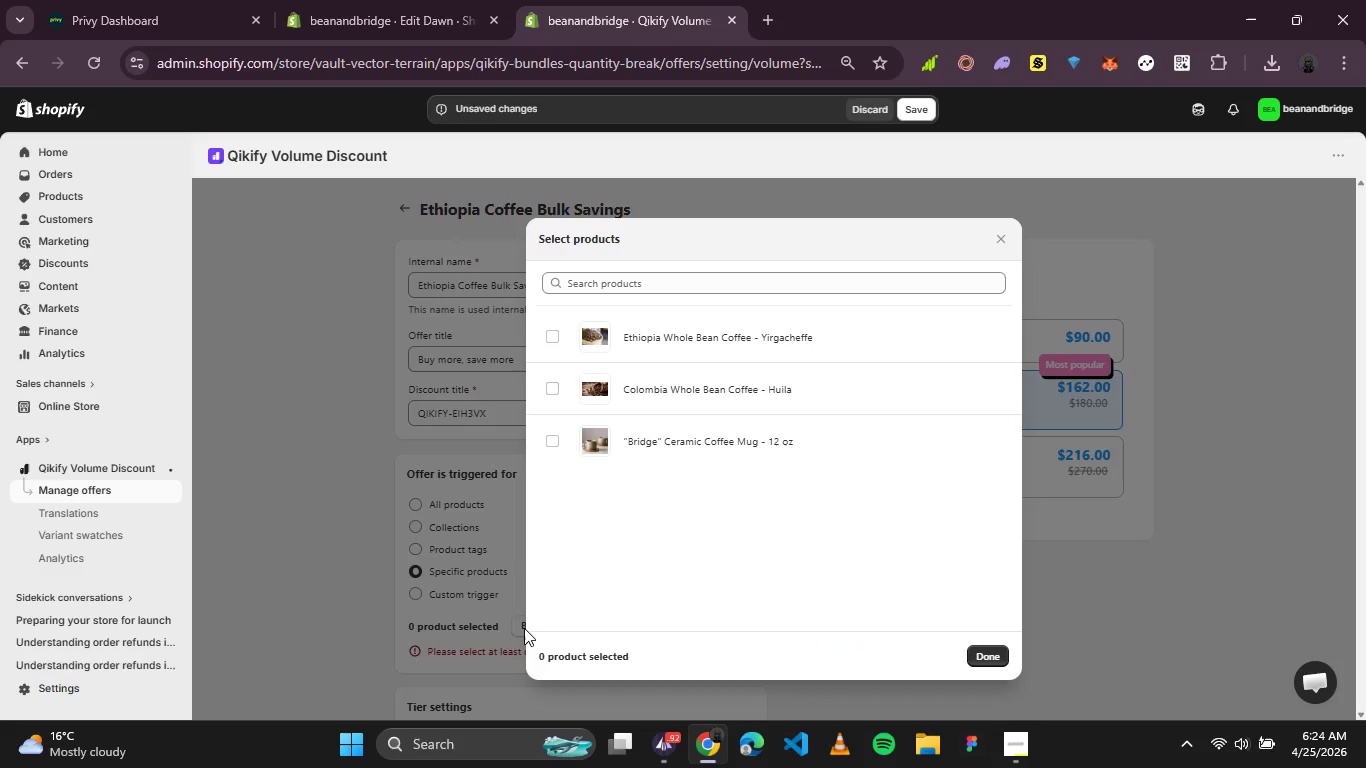 
left_click([558, 341])
 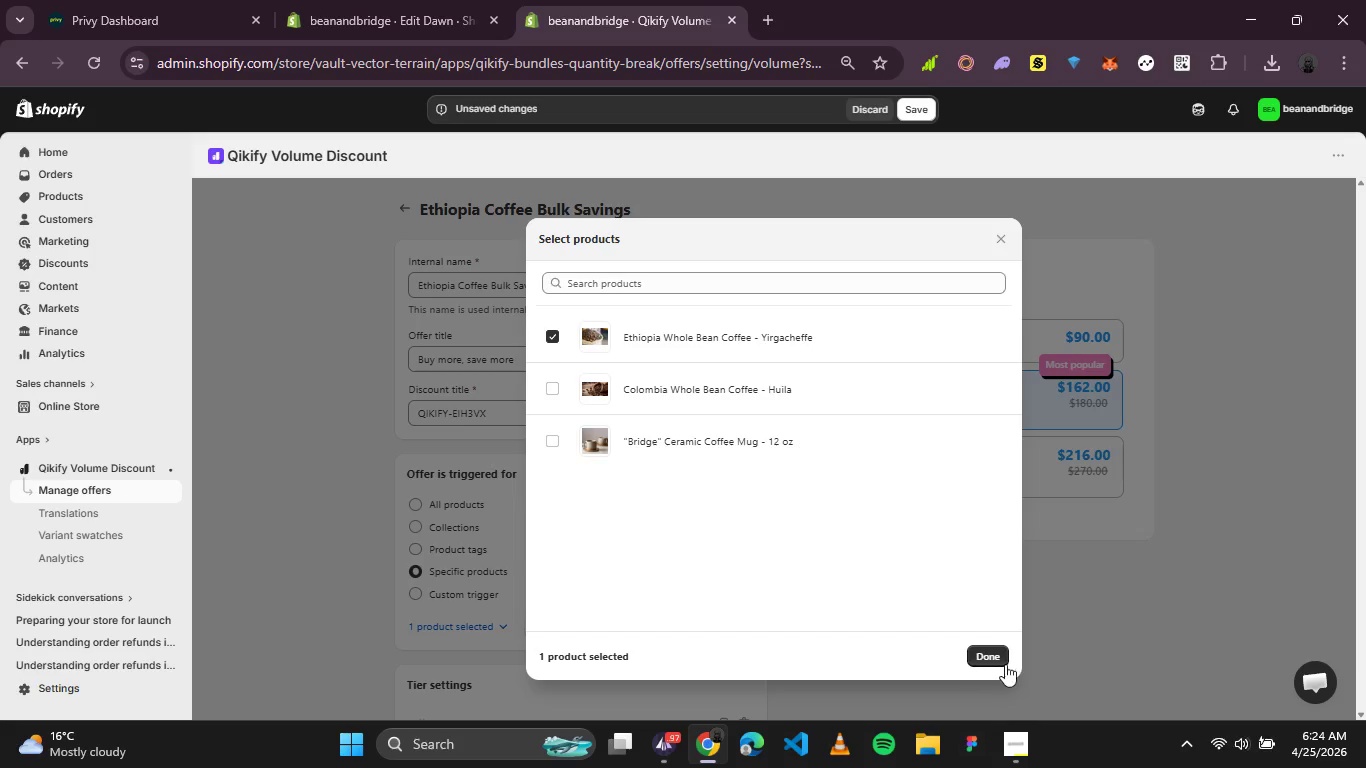 
left_click([990, 655])
 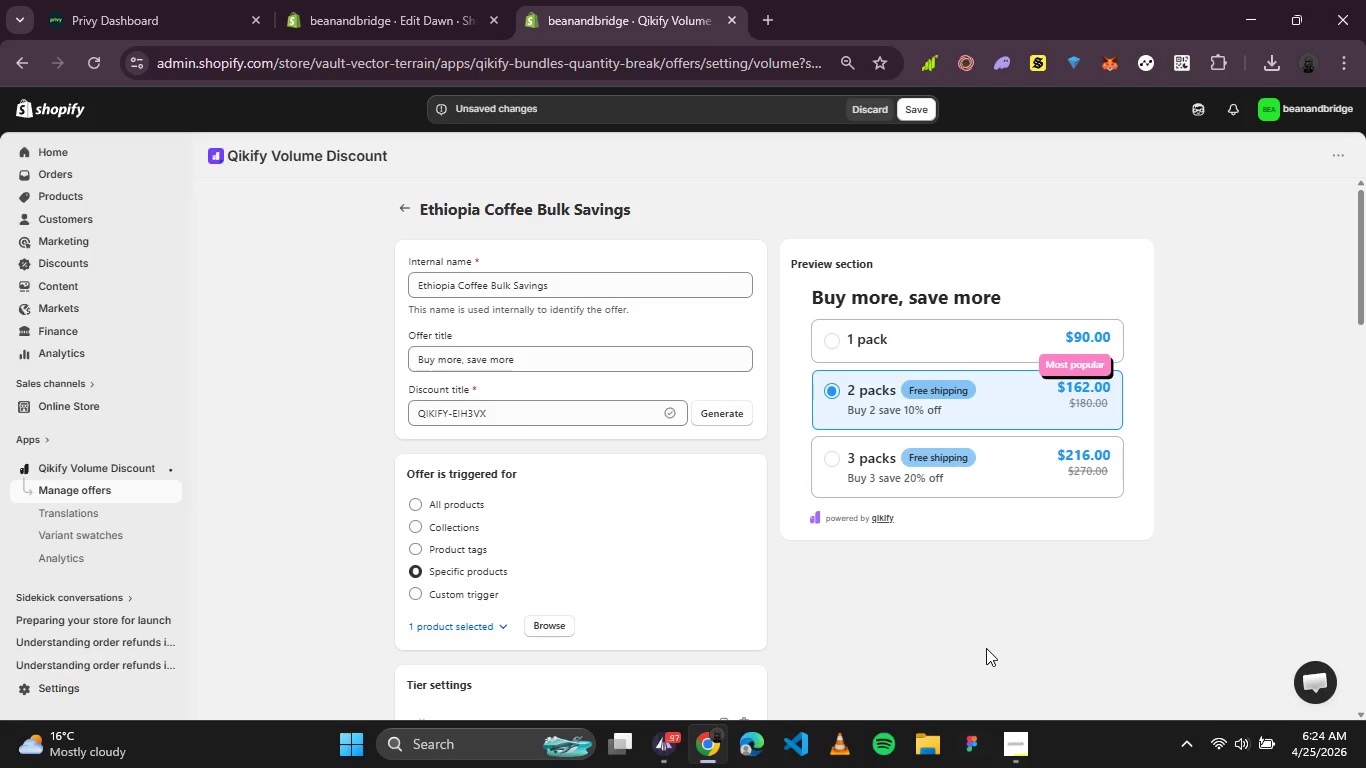 
scroll: coordinate [731, 457], scroll_direction: none, amount: 0.0
 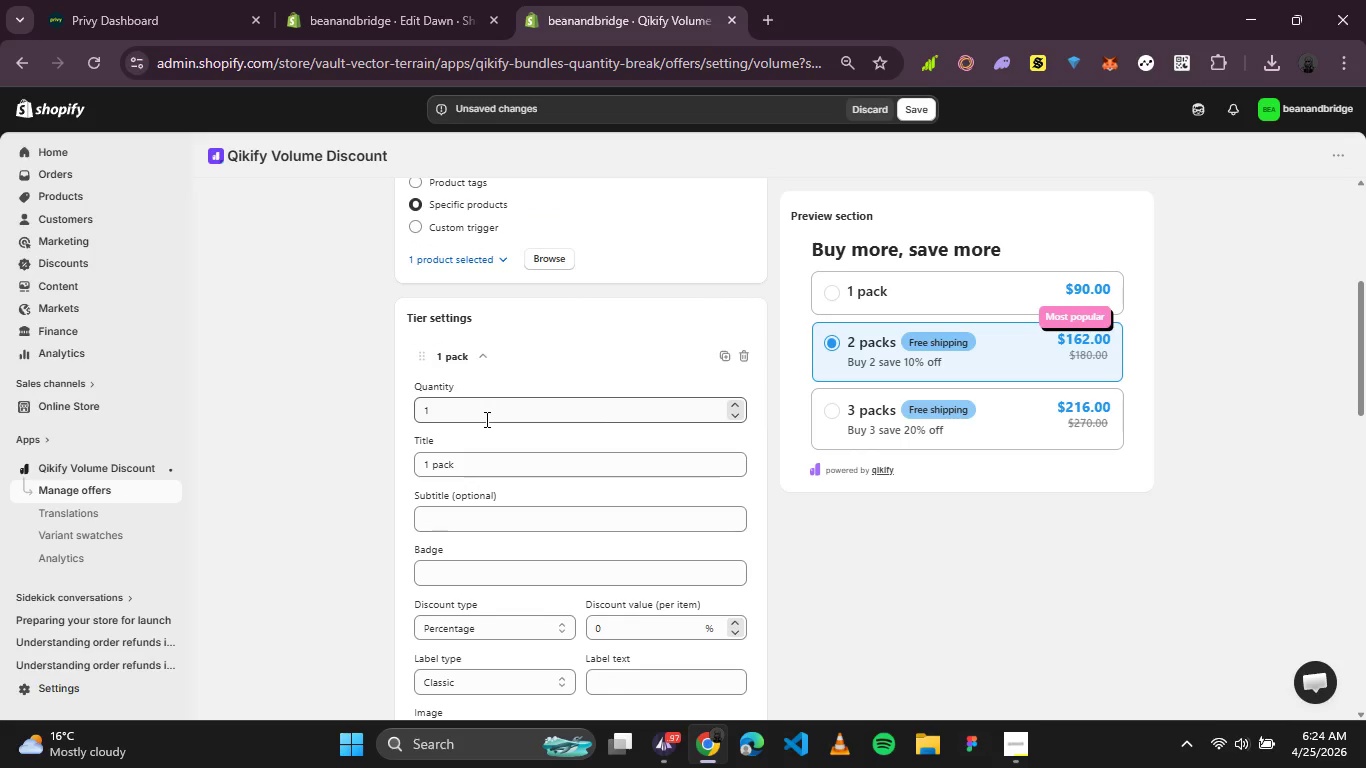 
wait(14.88)
 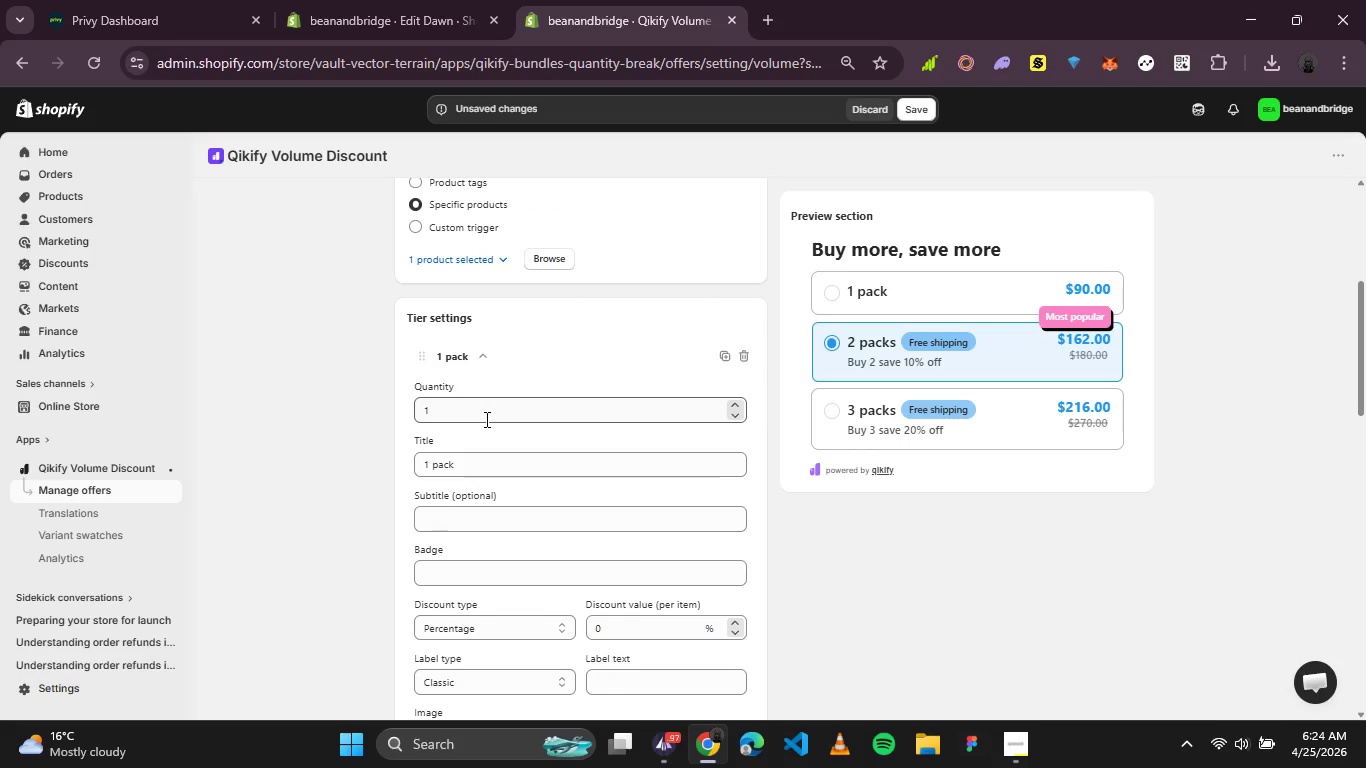 
left_click([429, 462])
 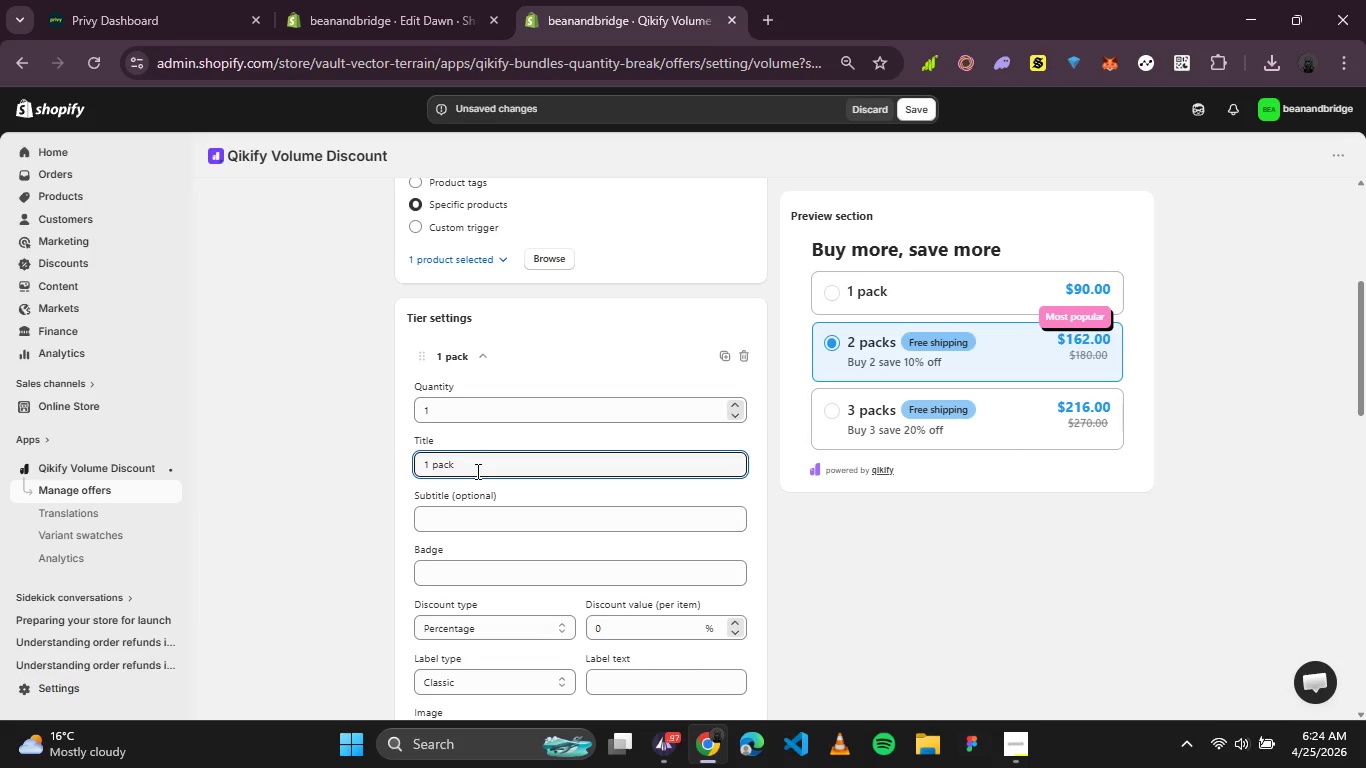 
type(-4)
key(Backspace)
key(Backspace)
key(Backspace)
key(Backspace)
type(bags)
 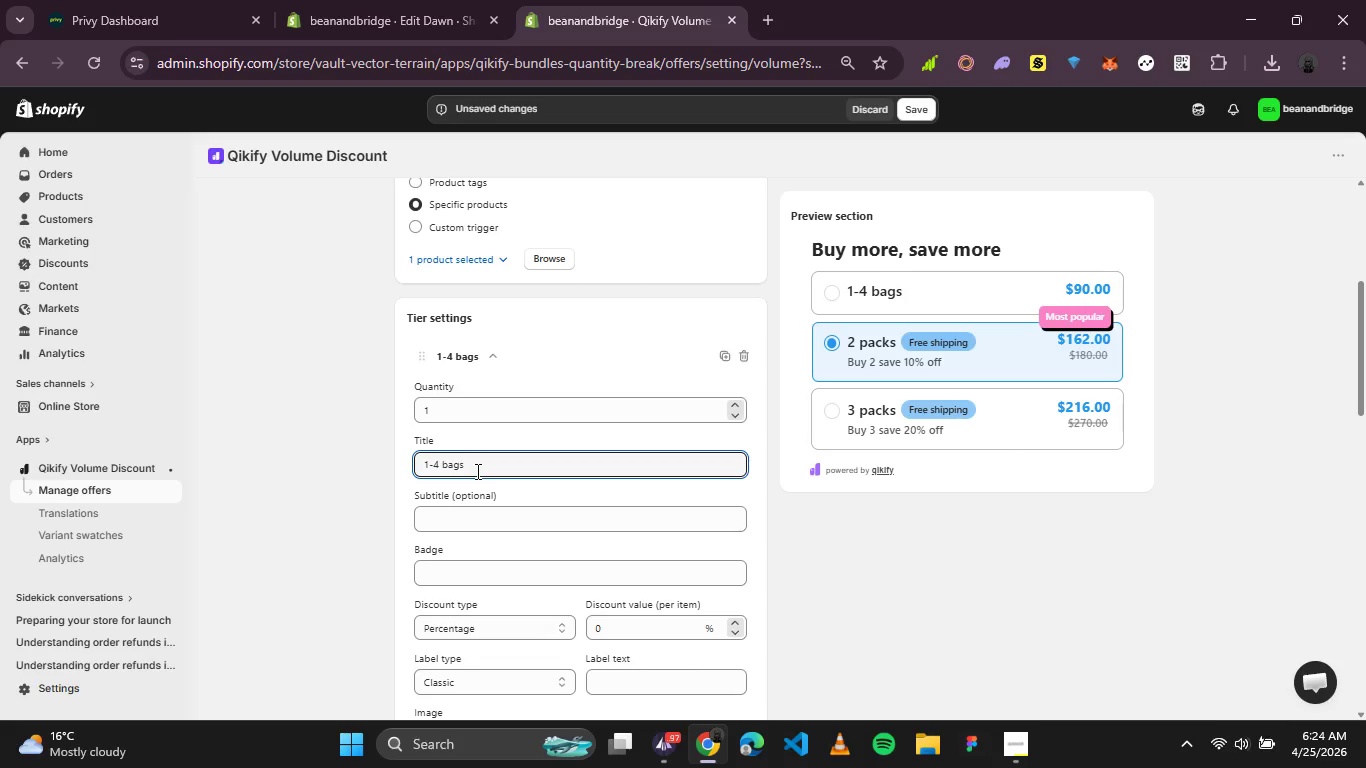 
hold_key(key=ArrowRight, duration=0.78)
 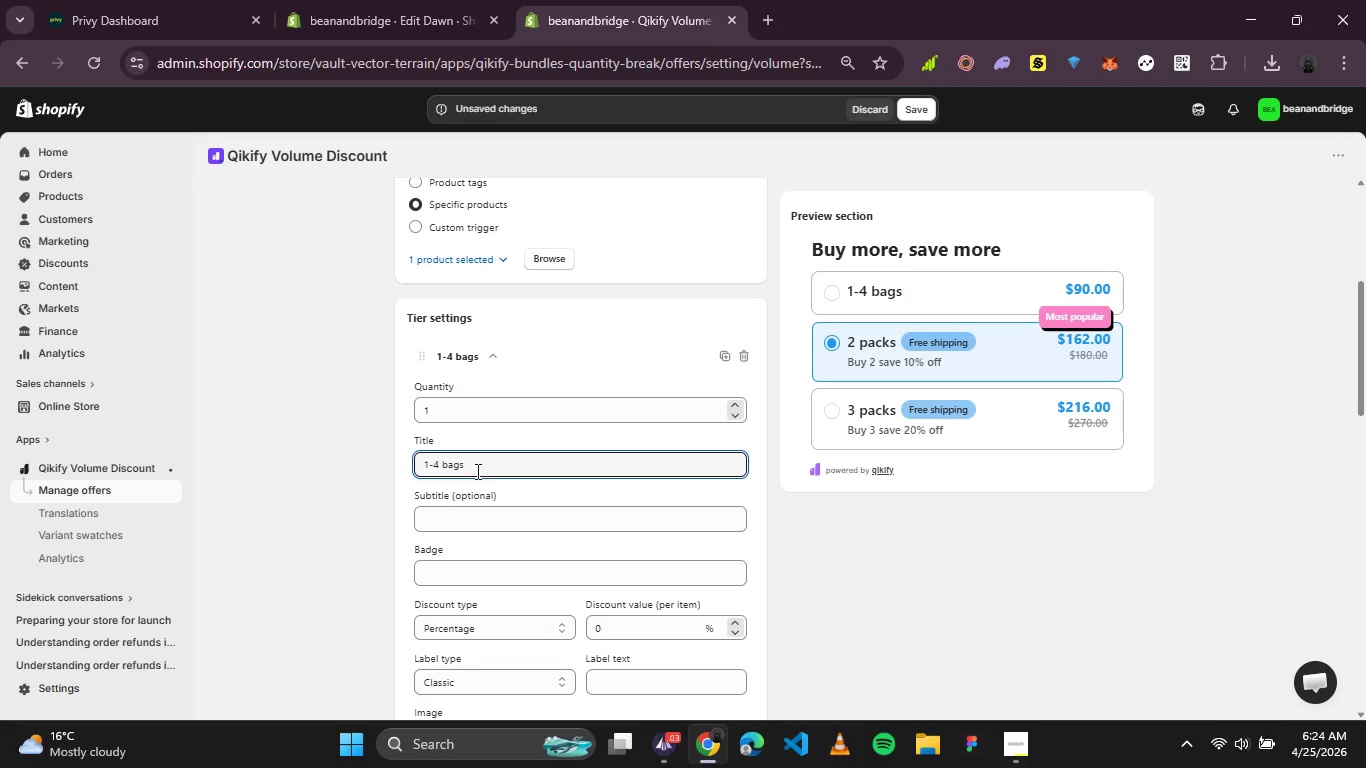 
left_click([519, 638])
 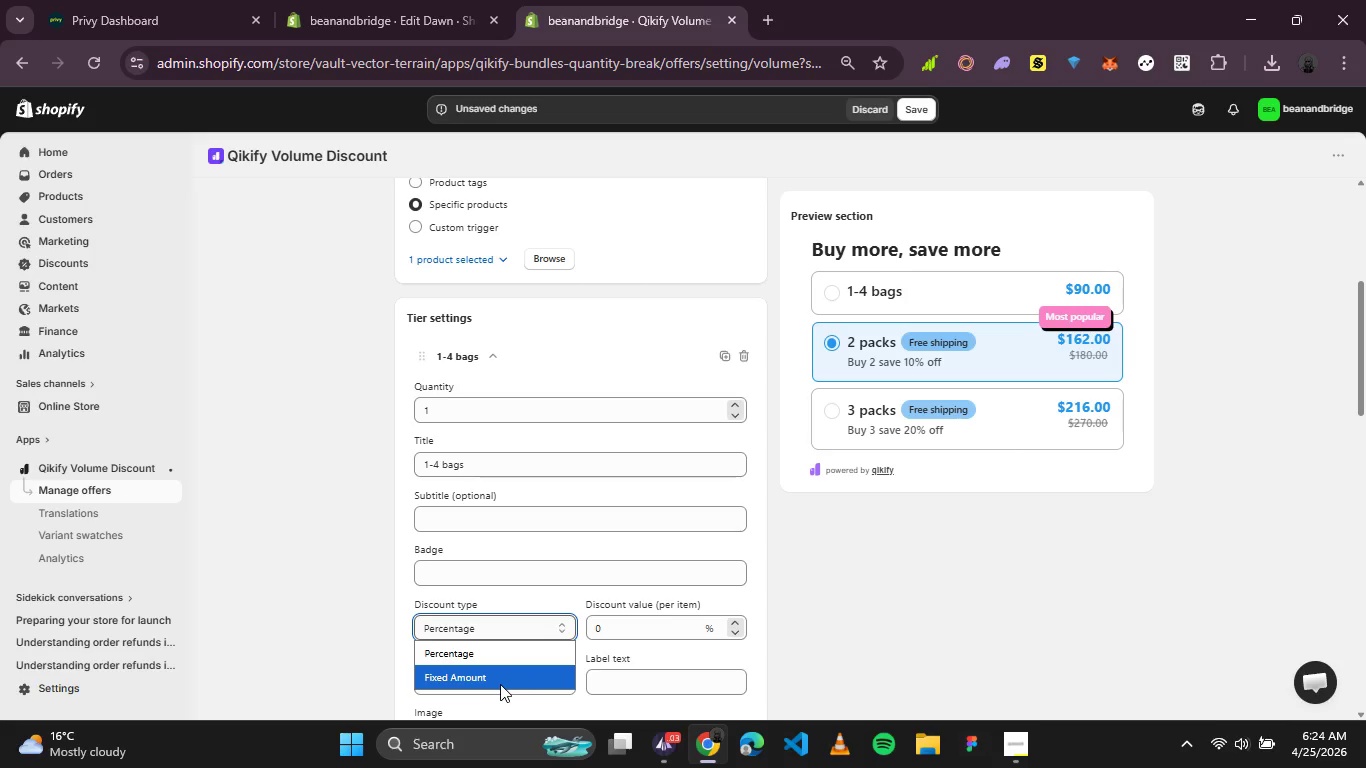 
left_click([500, 684])
 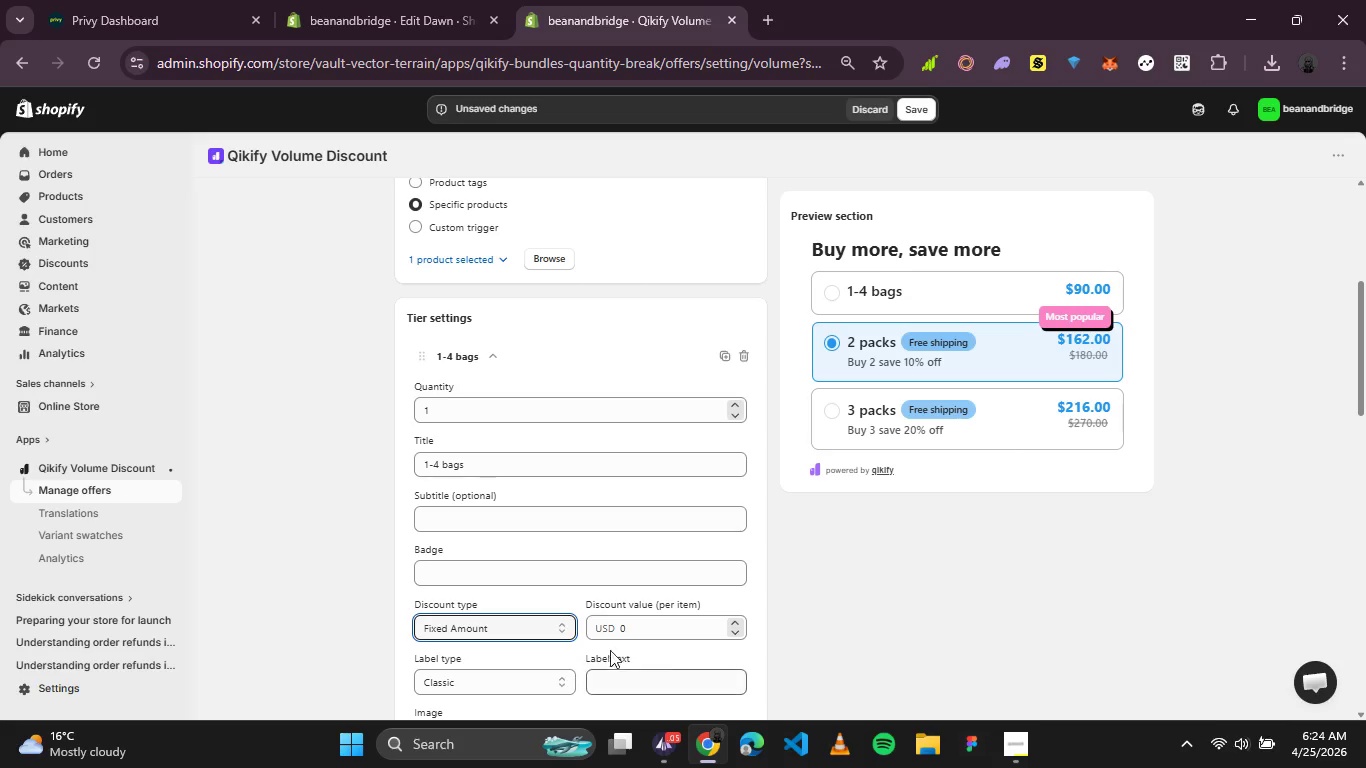 
wait(5.14)
 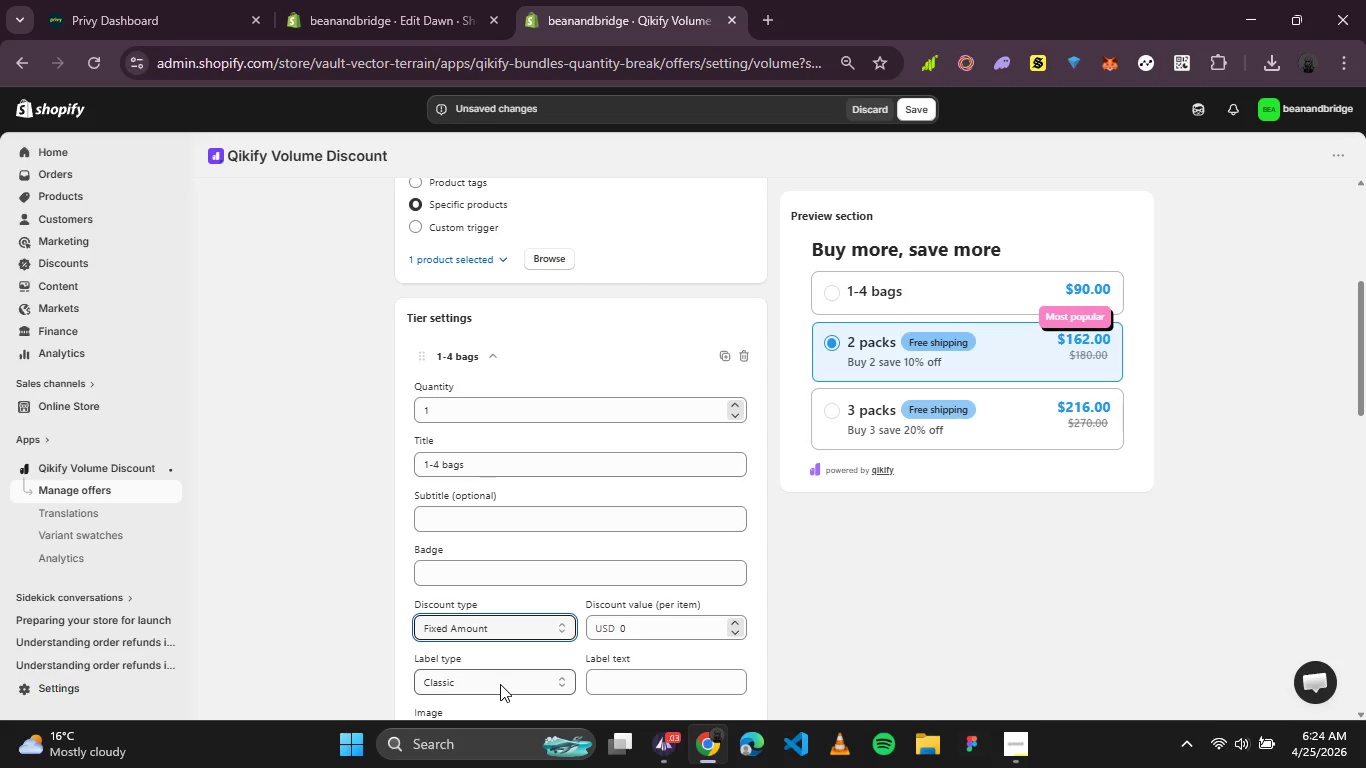 
left_click([711, 631])
 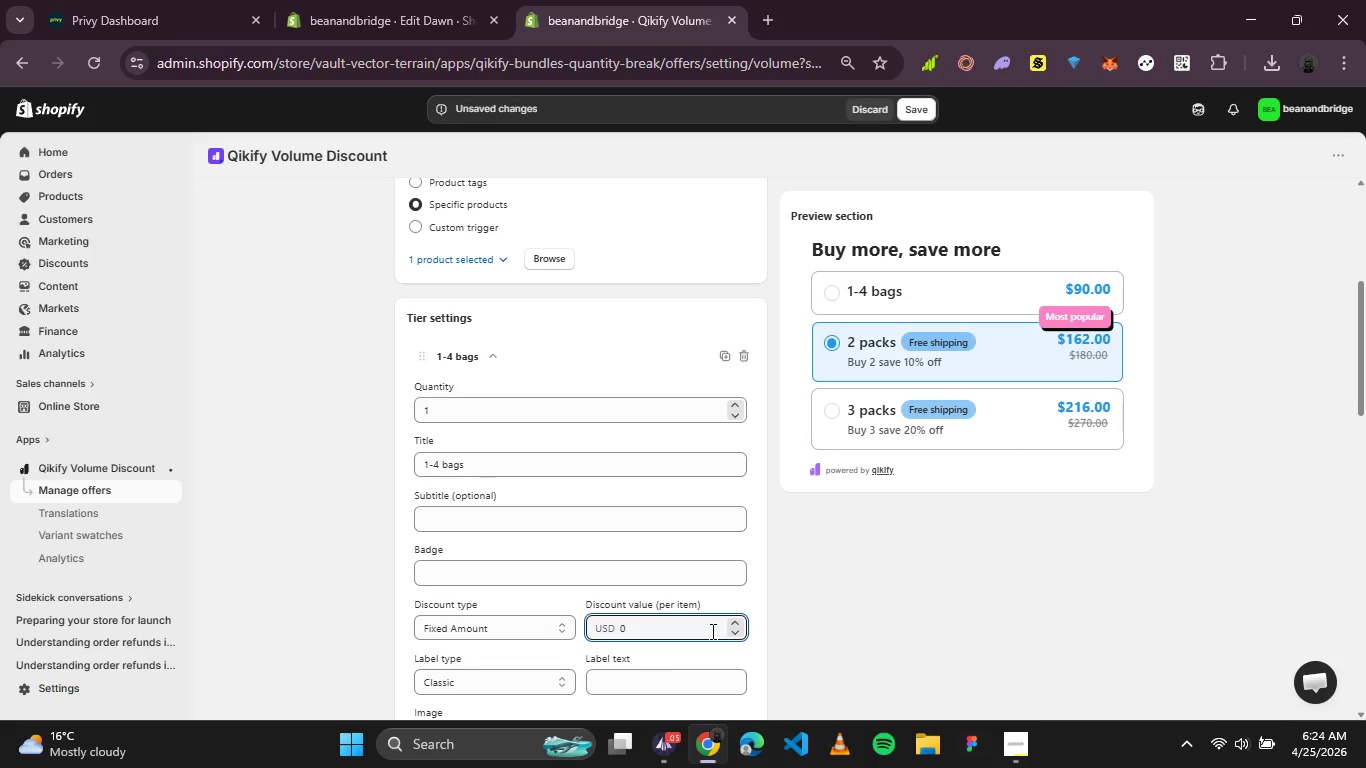 
left_click_drag(start_coordinate=[711, 631], to_coordinate=[621, 636])
 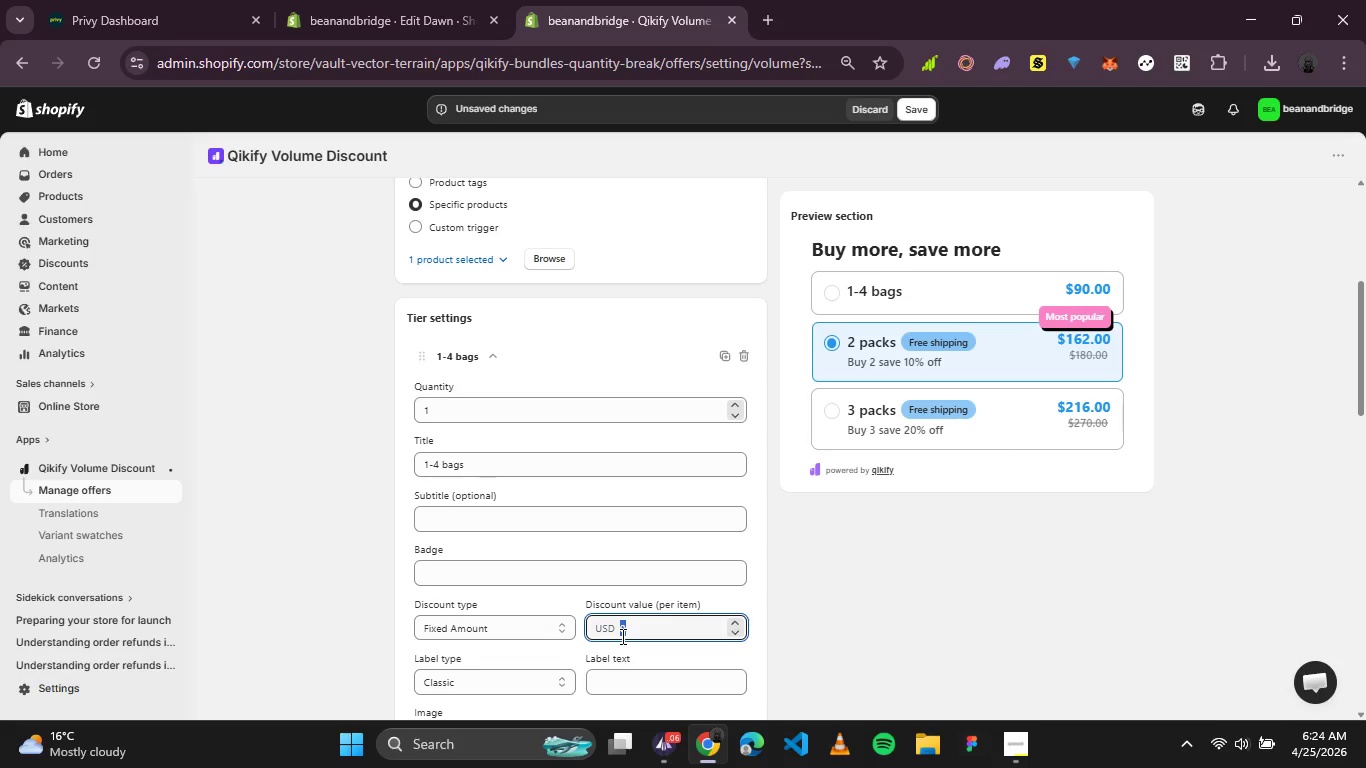 
type(18)
 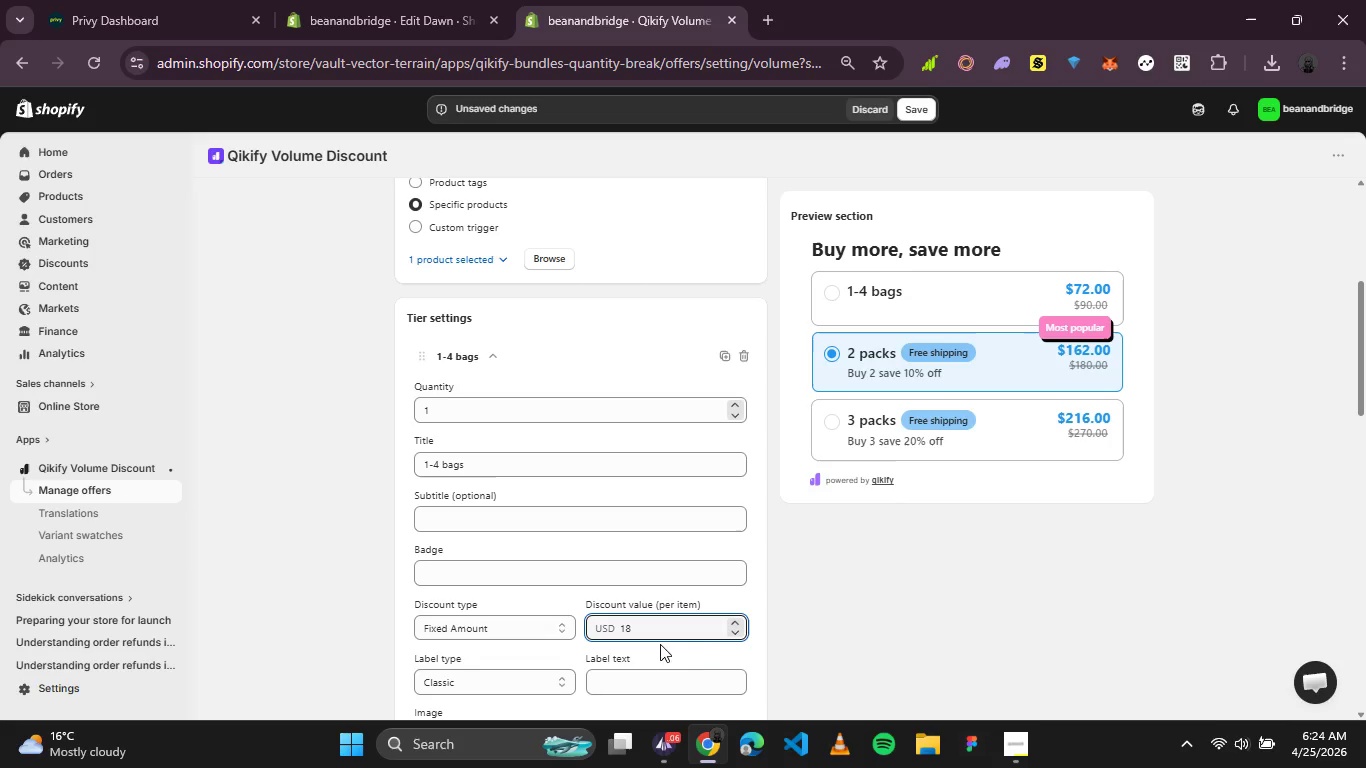 
scroll: coordinate [743, 613], scroll_direction: down, amount: 1.0
 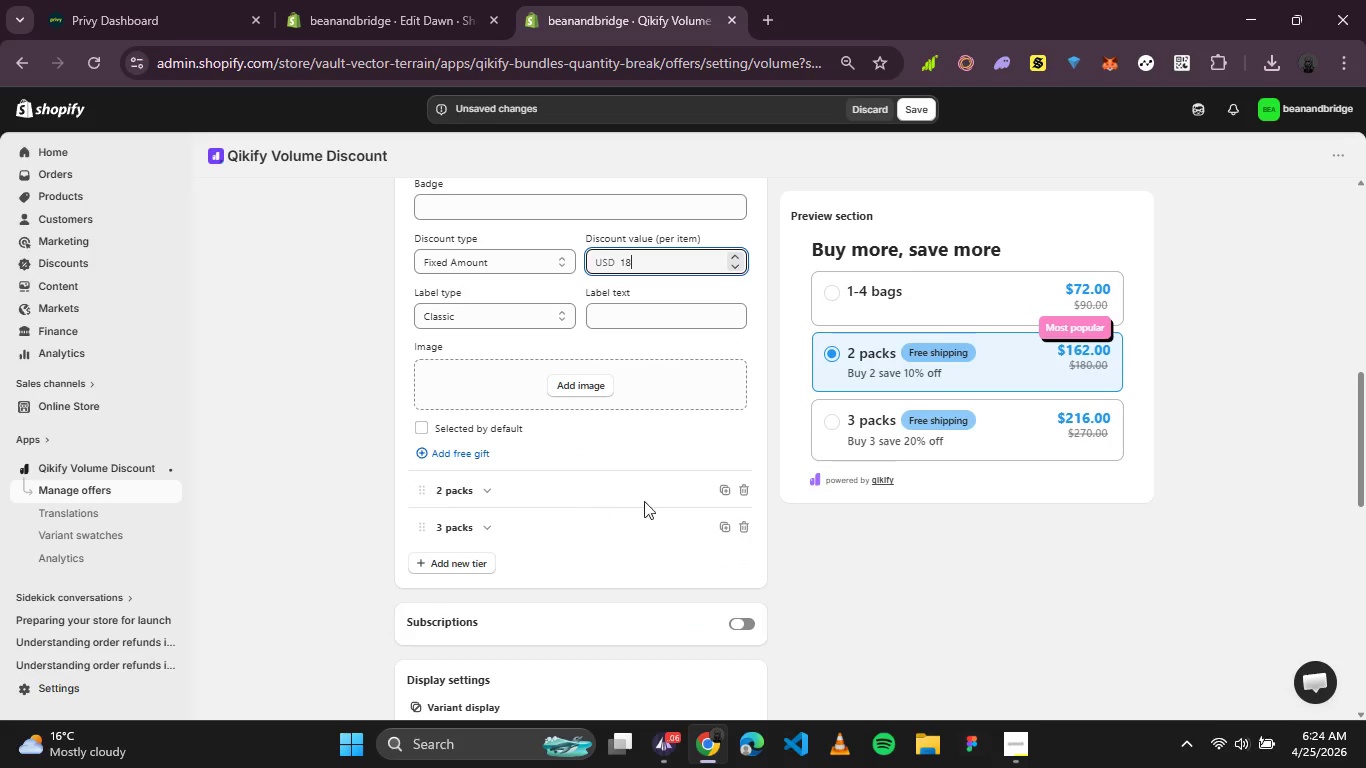 
left_click([738, 488])
 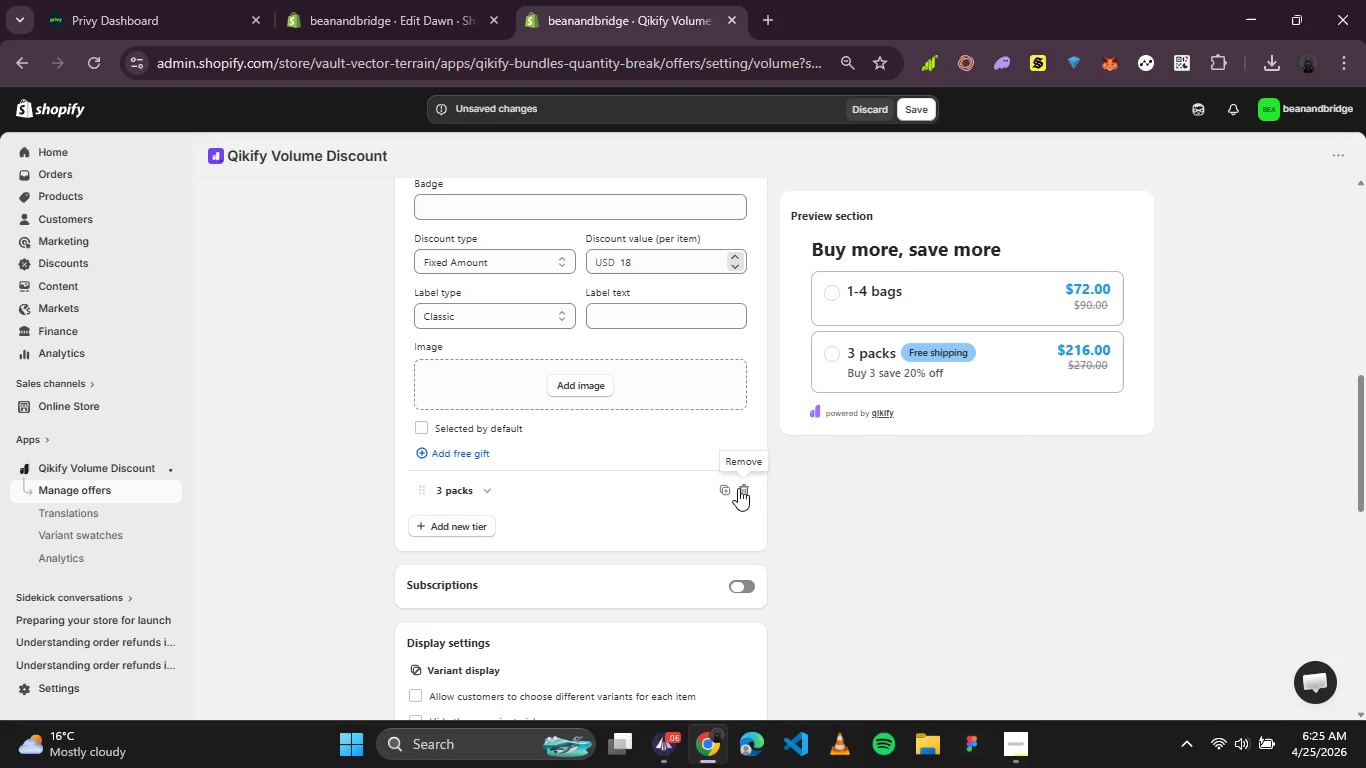 
left_click([738, 488])
 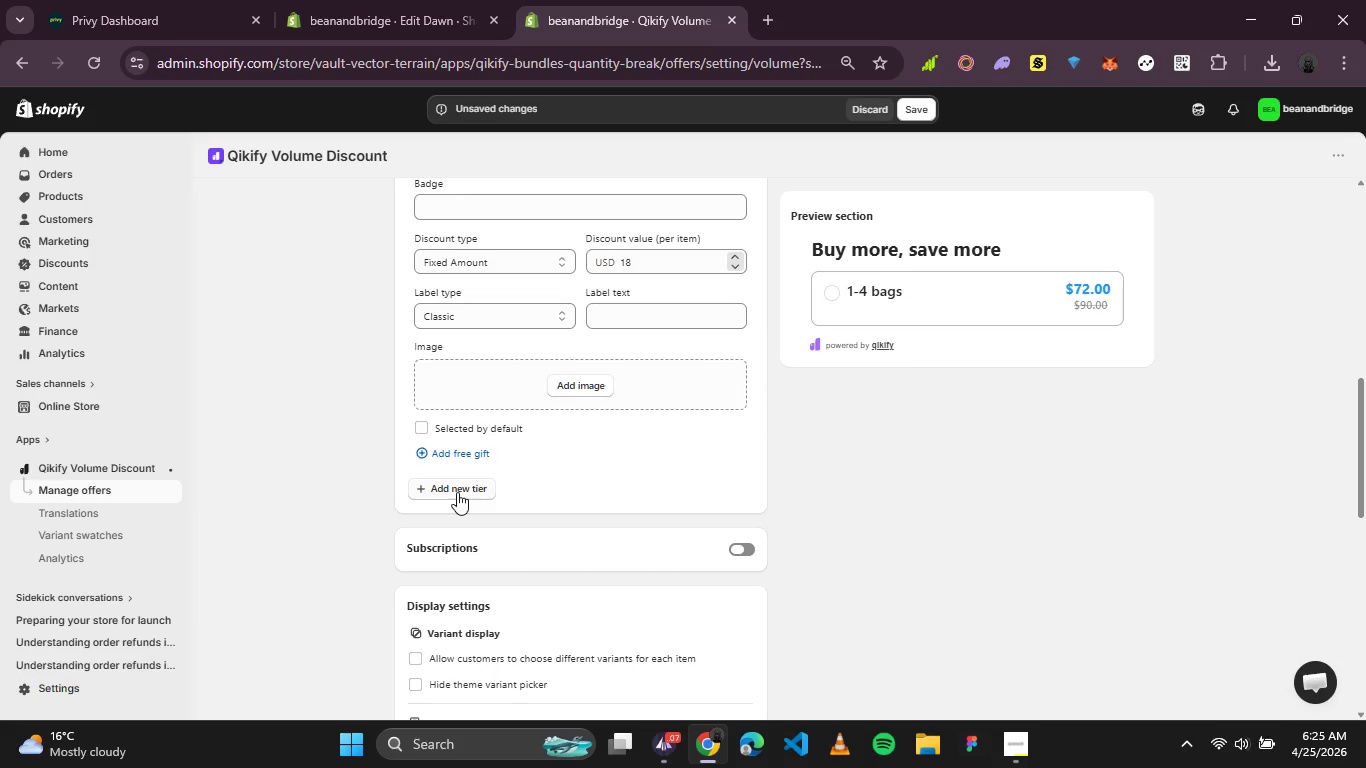 
left_click([426, 429])
 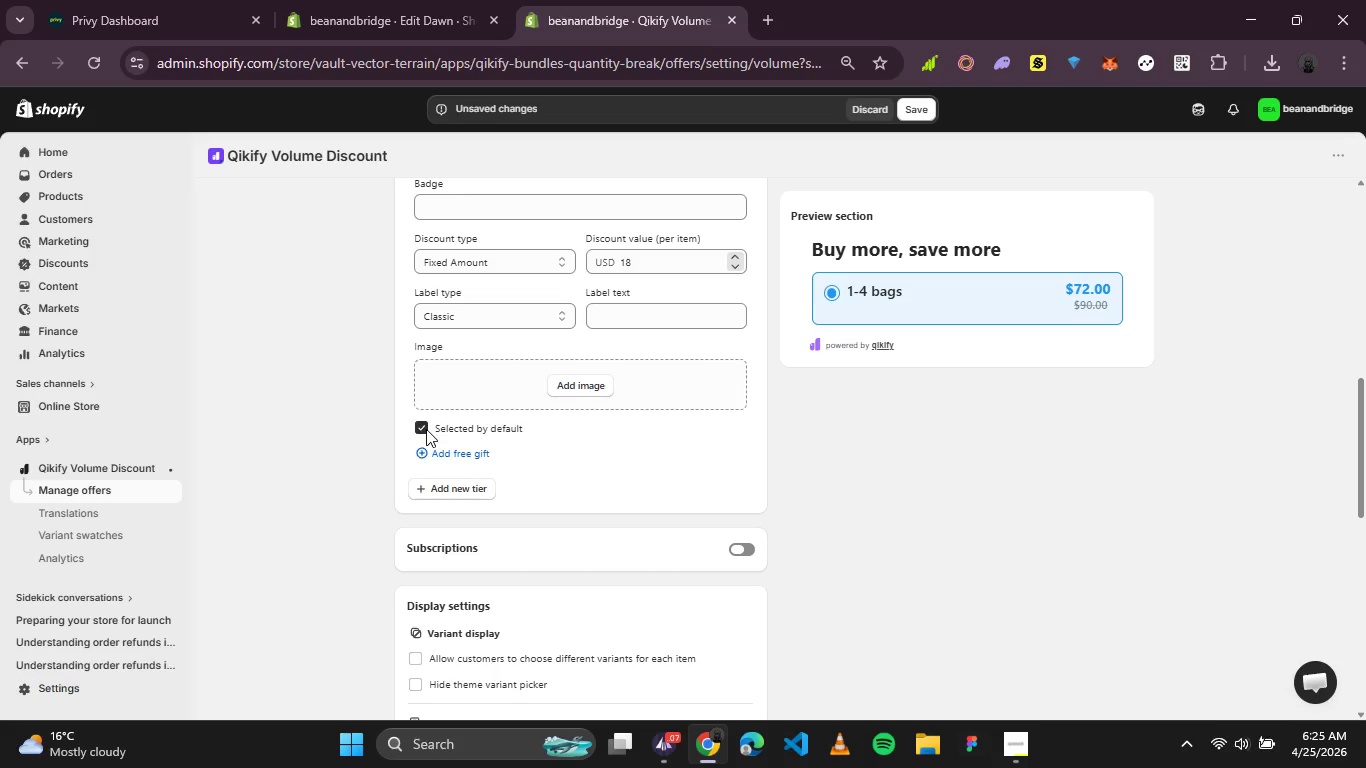 
left_click([426, 429])
 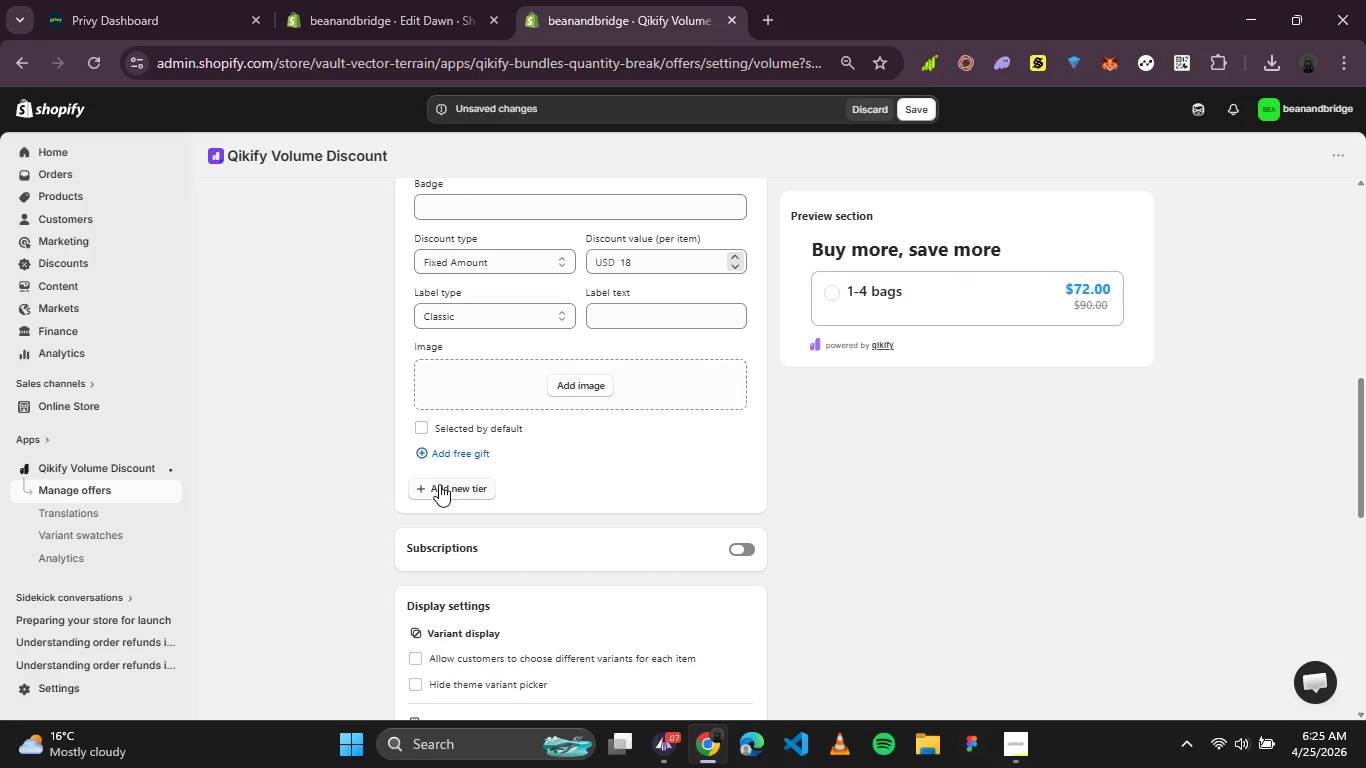 
left_click([439, 484])
 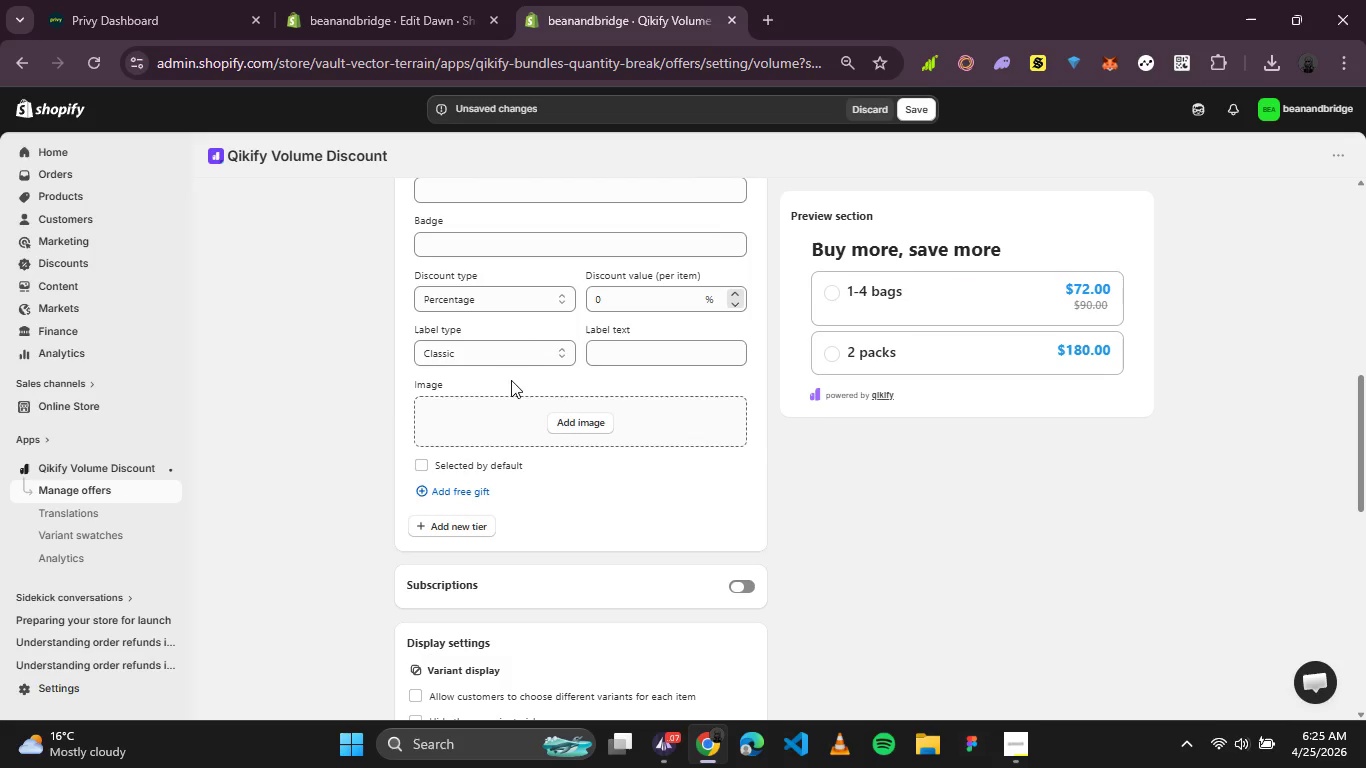 
scroll: coordinate [513, 370], scroll_direction: none, amount: 0.0
 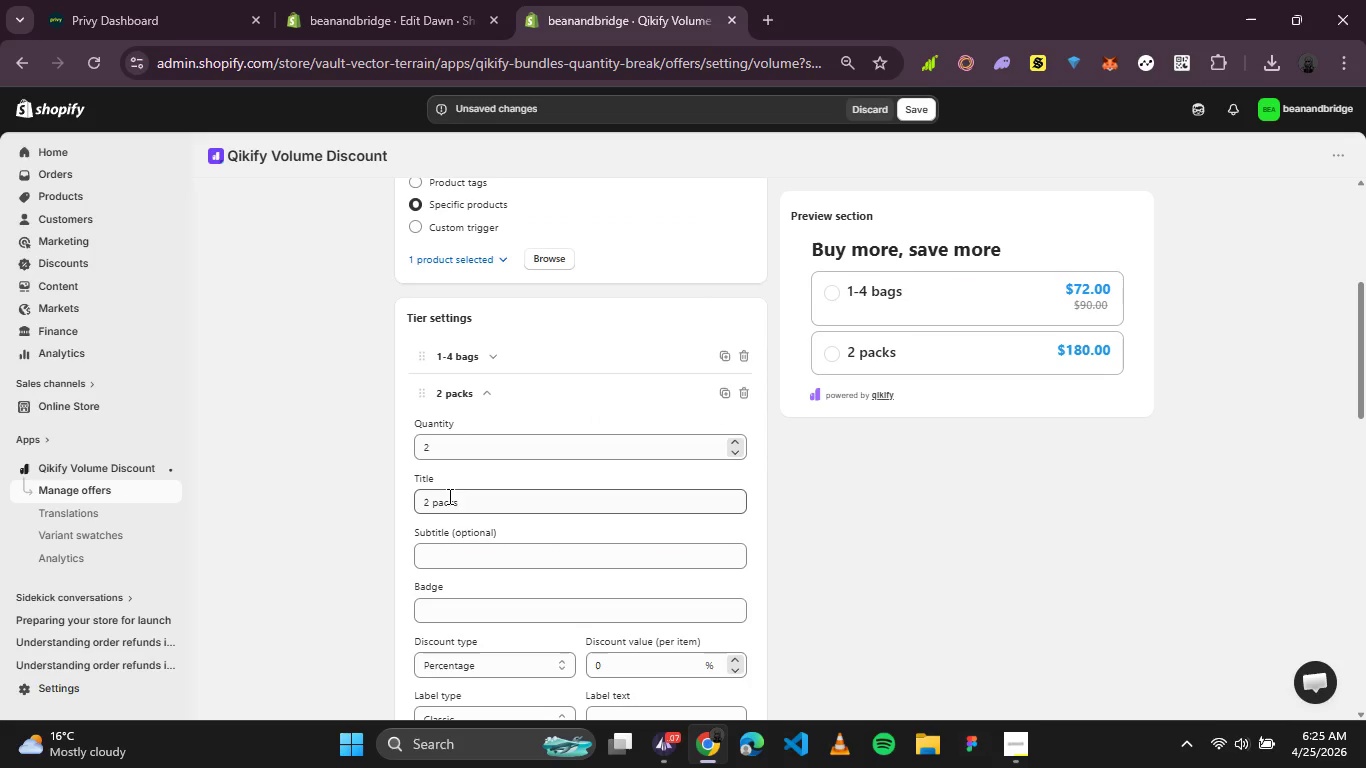 
left_click_drag(start_coordinate=[433, 446], to_coordinate=[404, 450])
 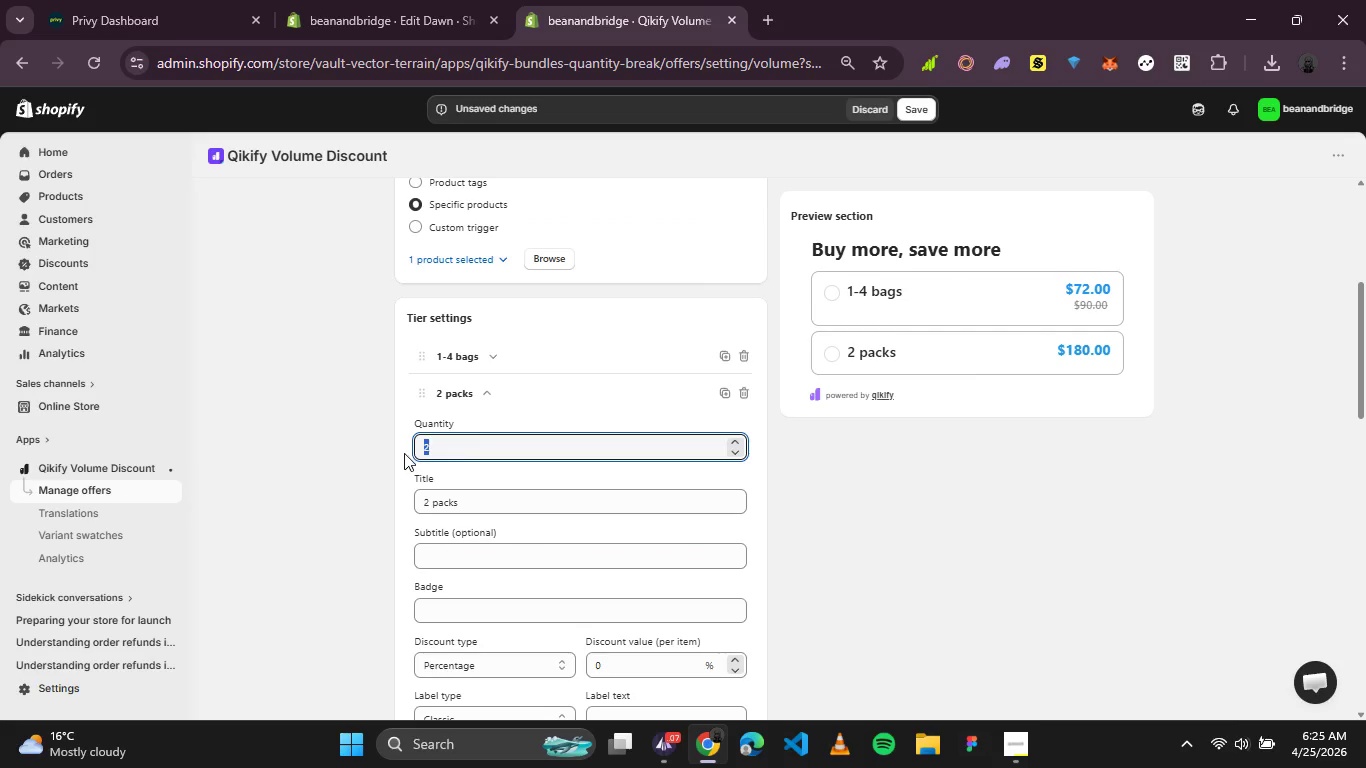 
key(5)
 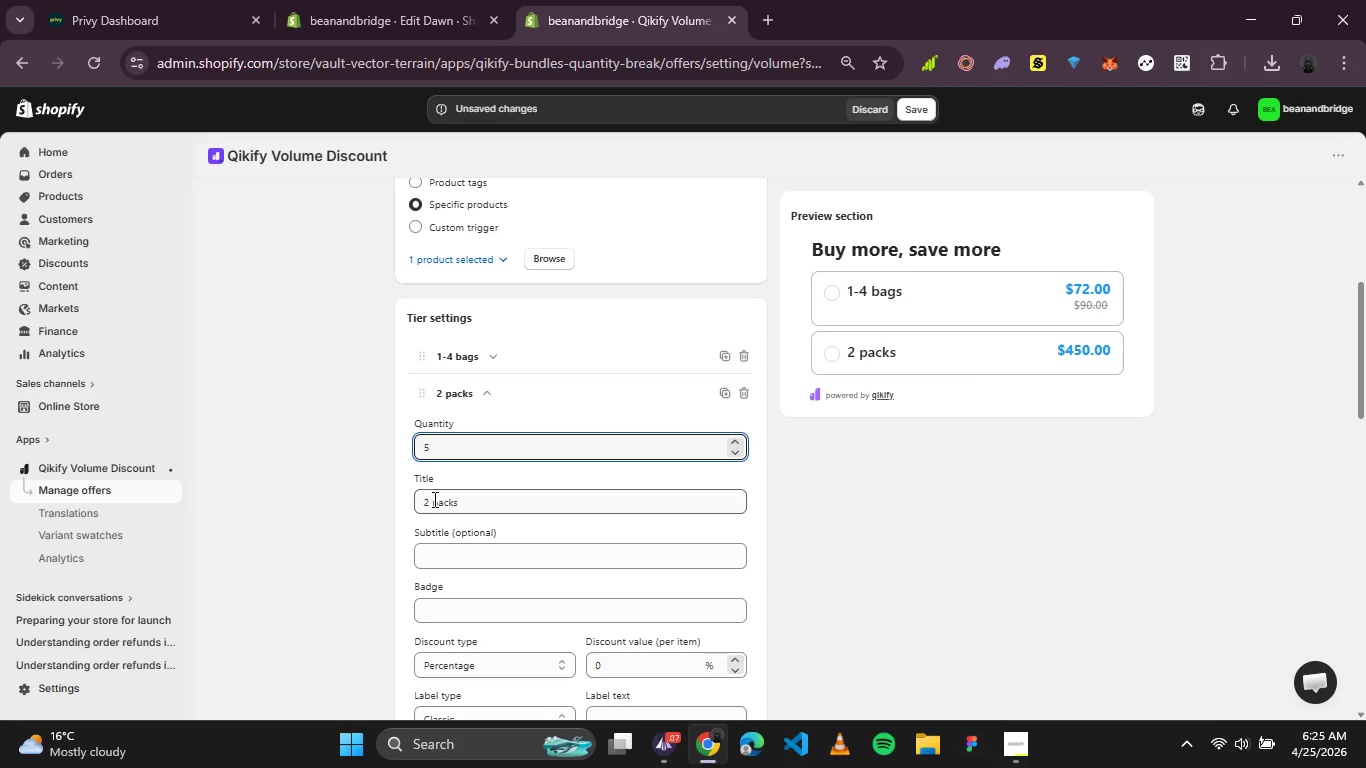 
left_click([429, 500])
 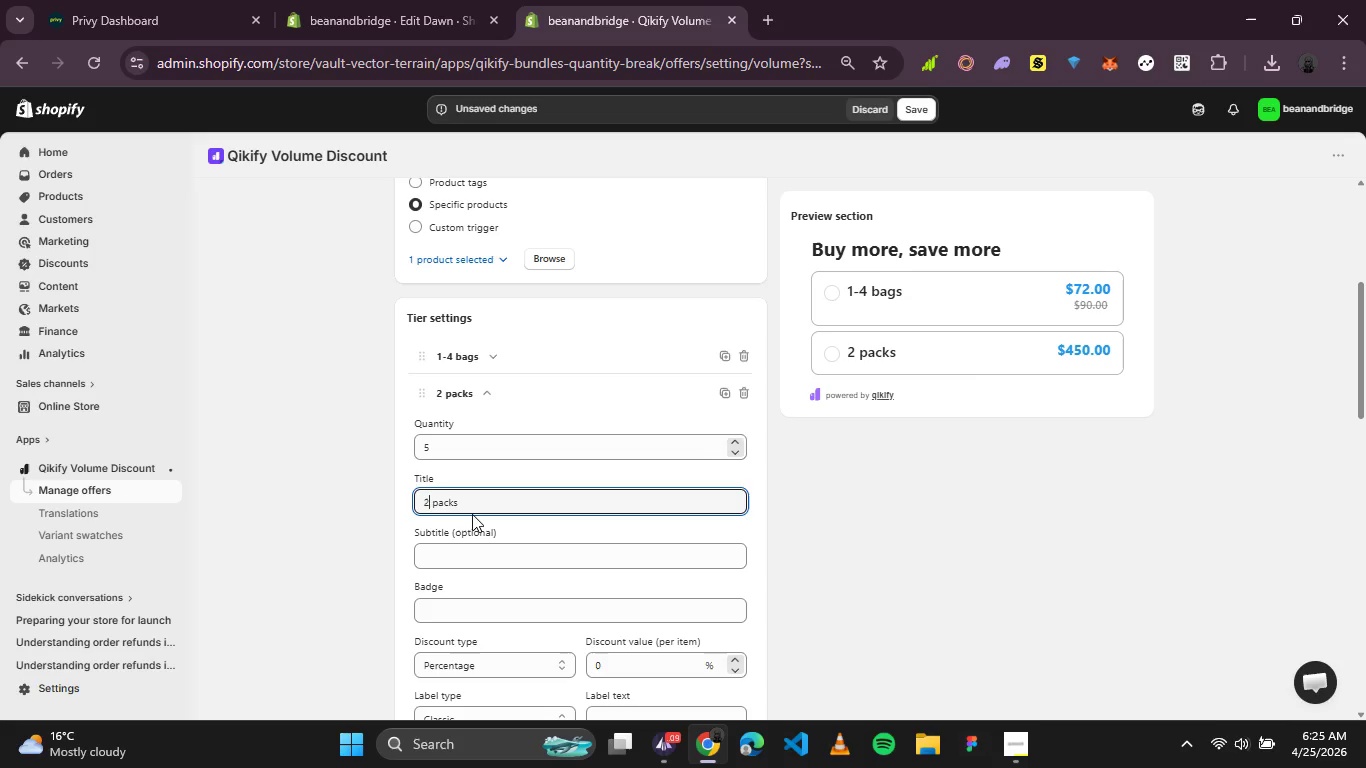 
key(Minus)
 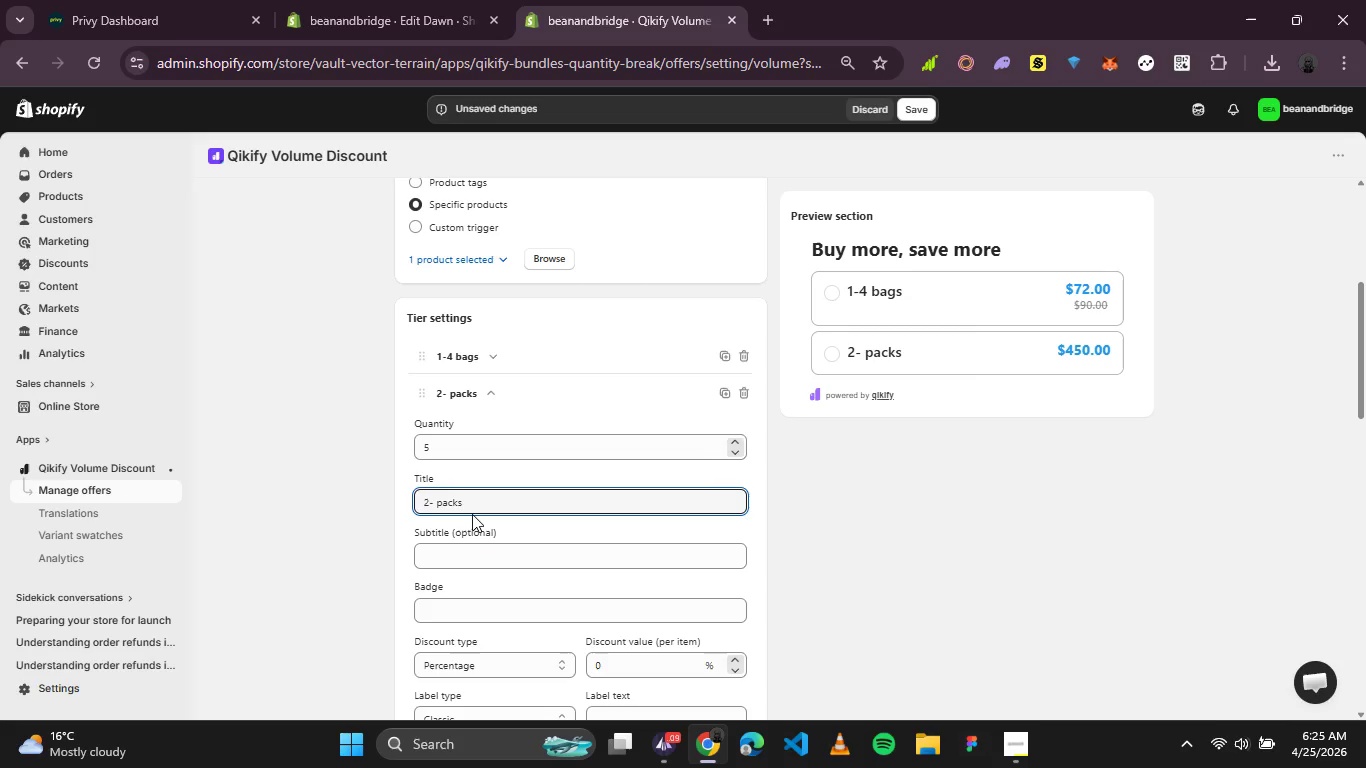 
wait(6.28)
 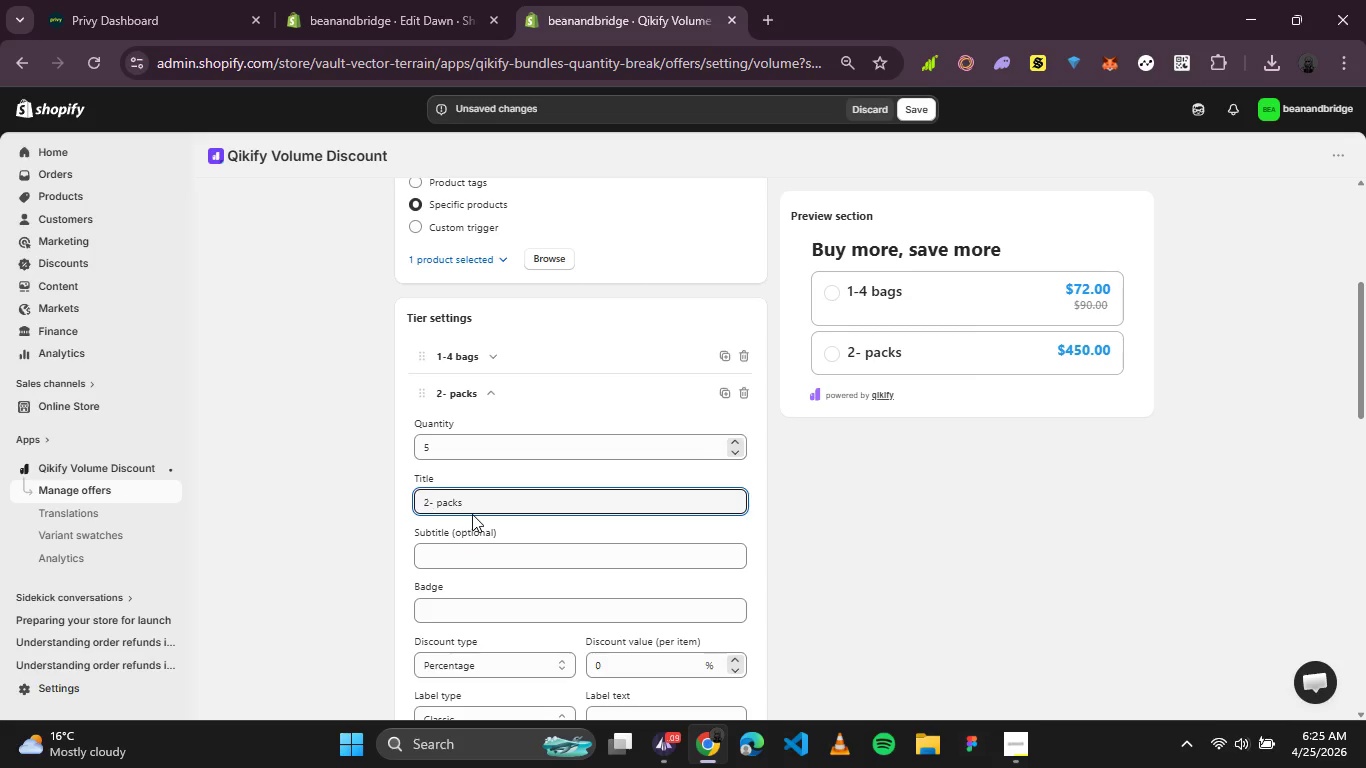 
key(Backspace)
 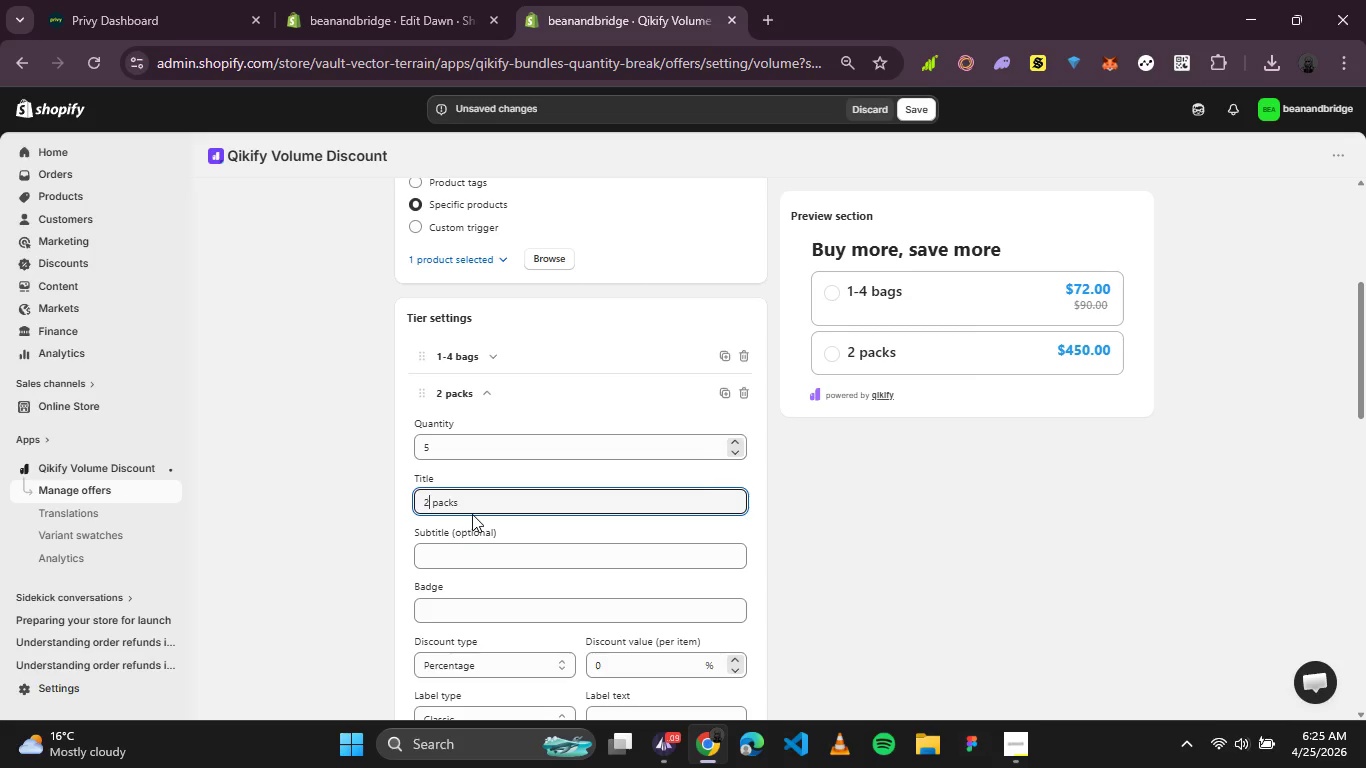 
key(Backspace)
 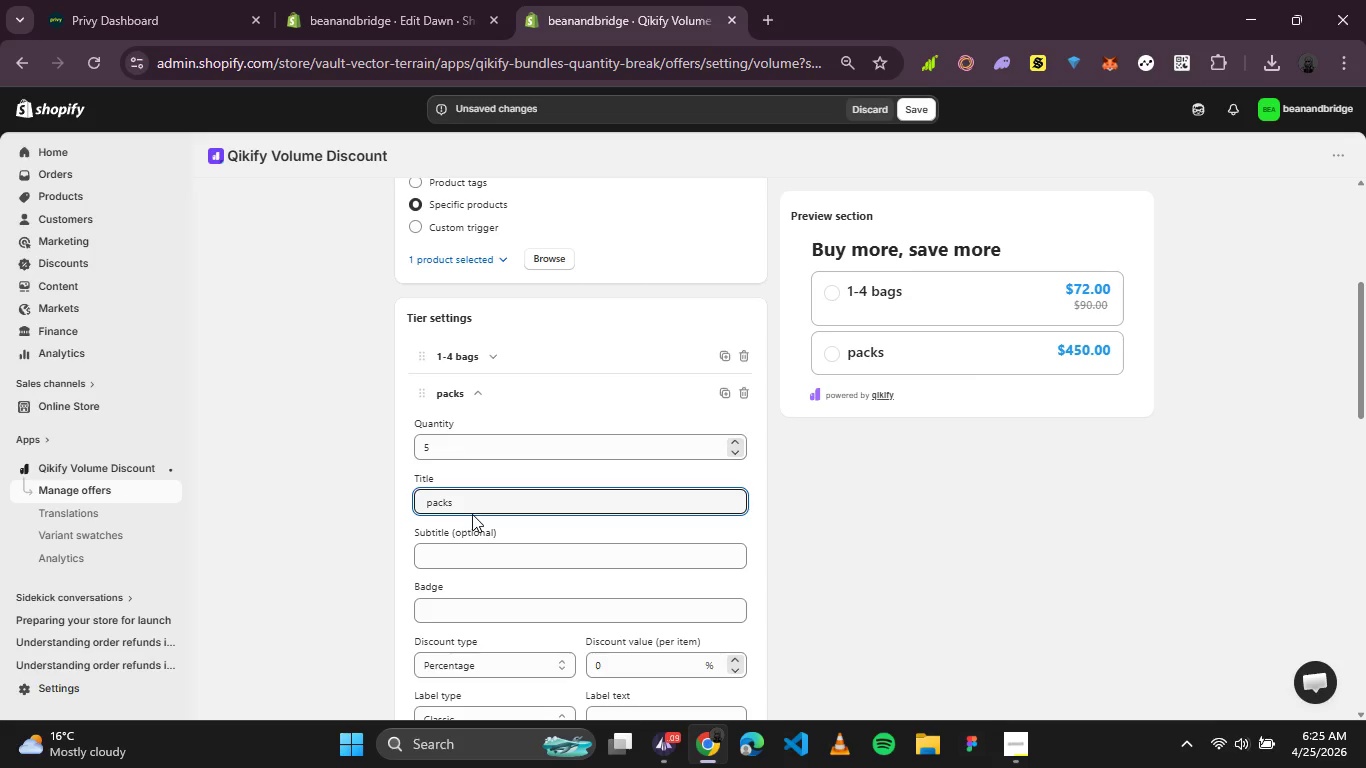 
key(5)
 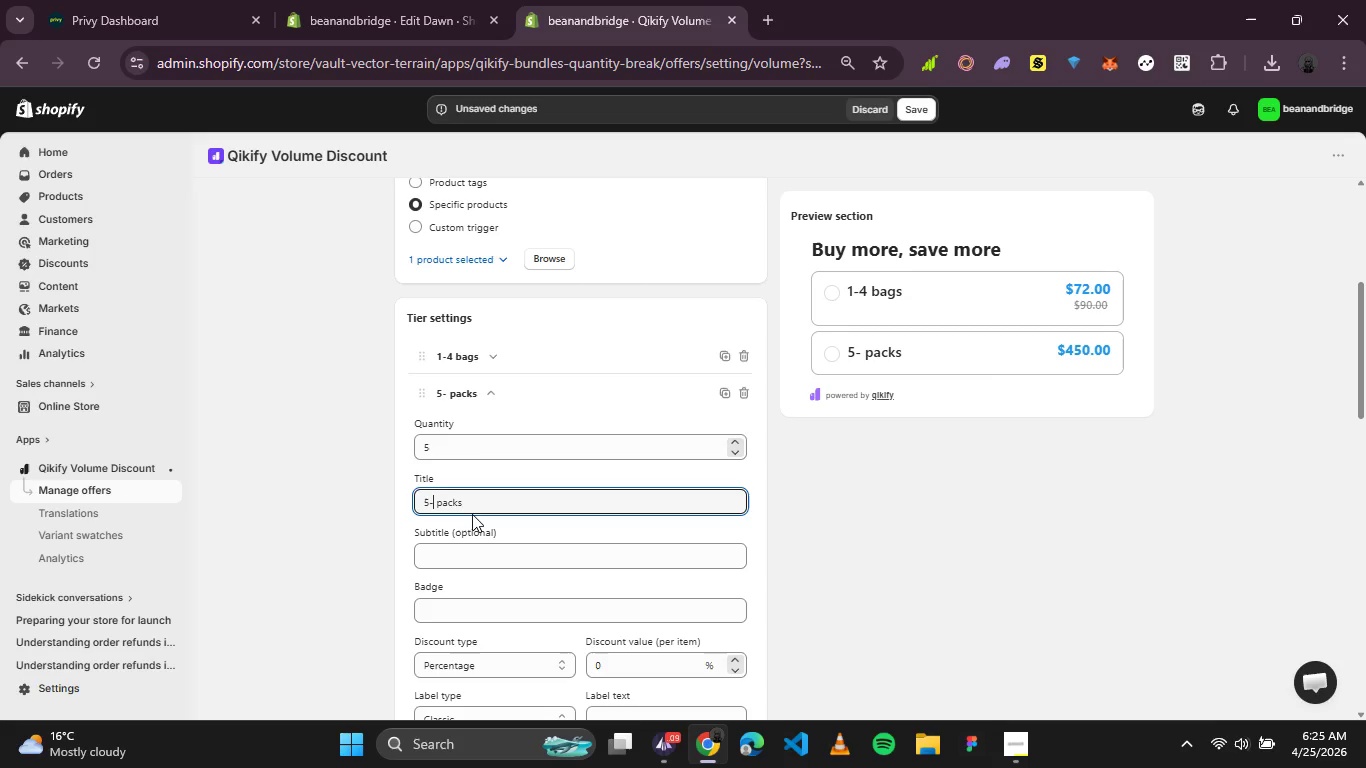 
key(Minus)
 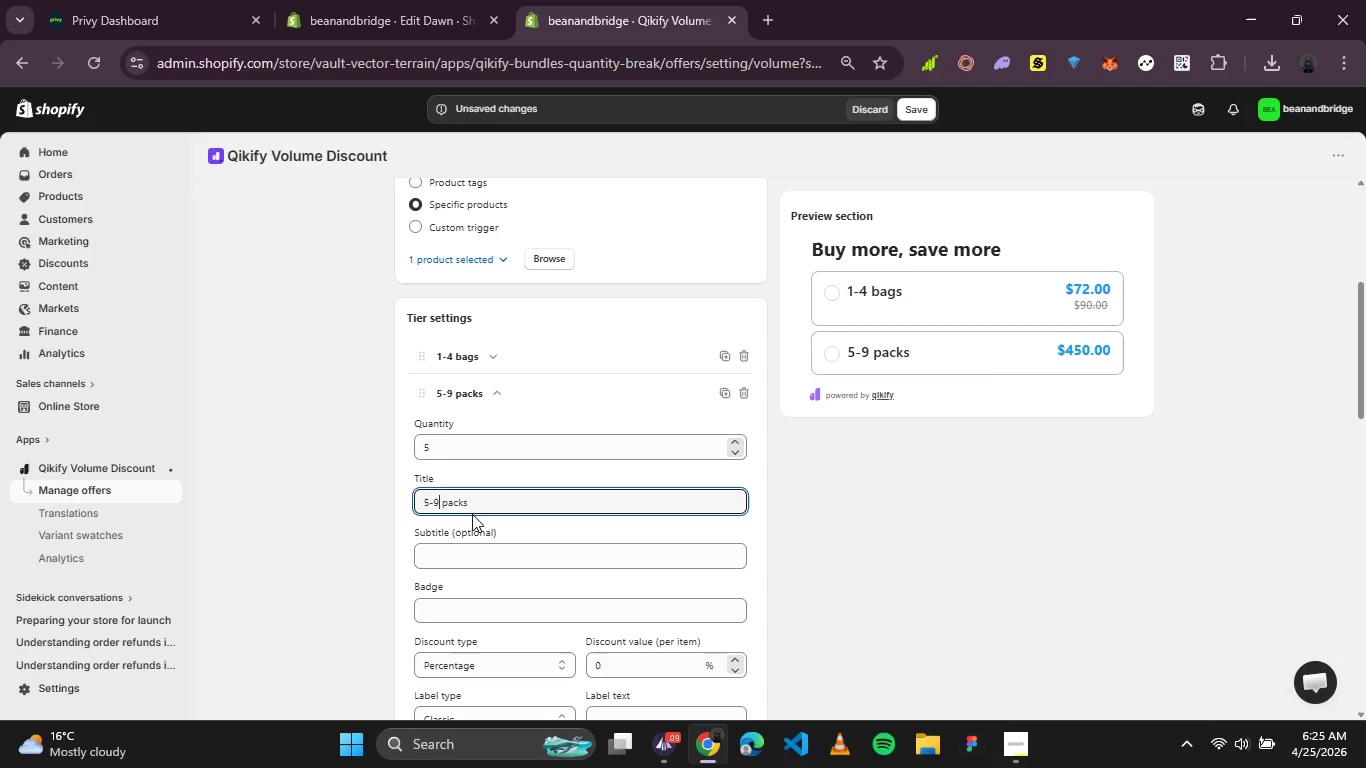 
key(9)
 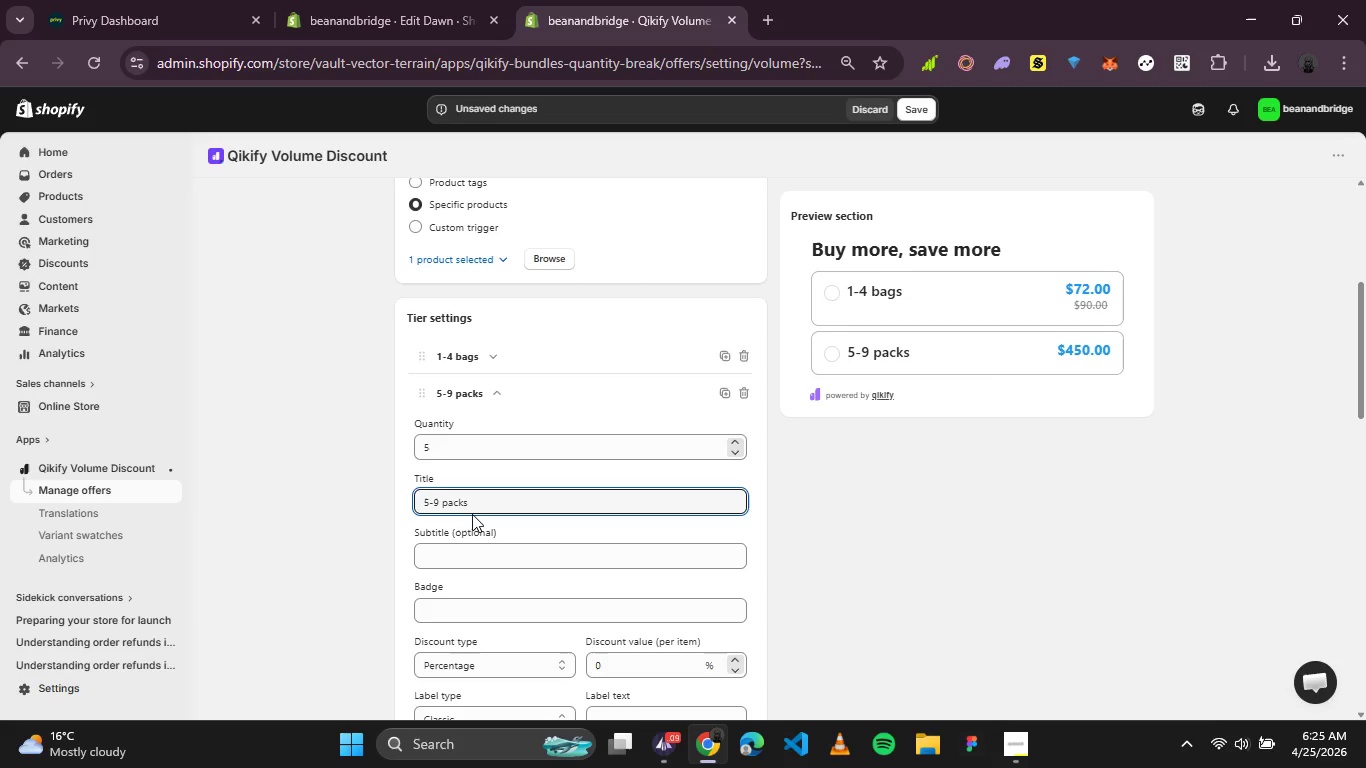 
hold_key(key=ArrowRight, duration=0.61)
 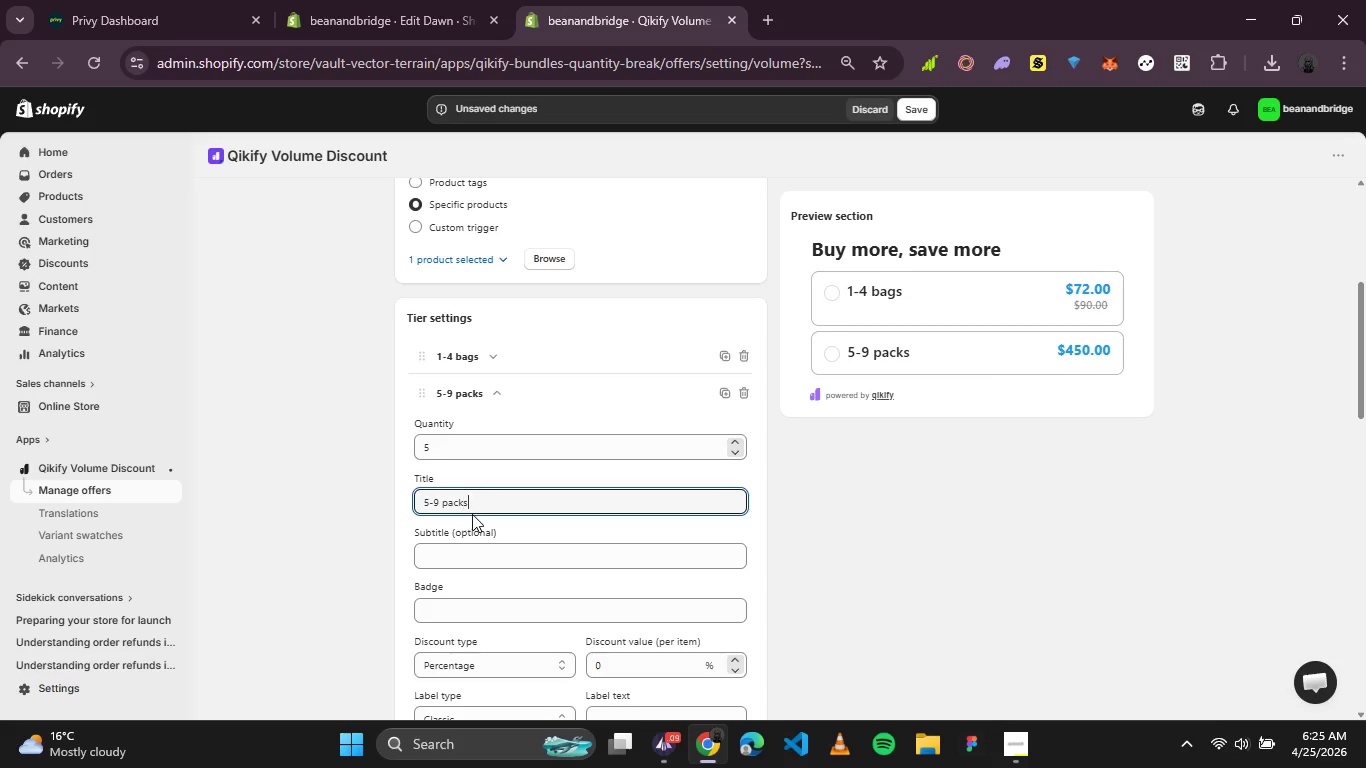 
key(ArrowRight)
 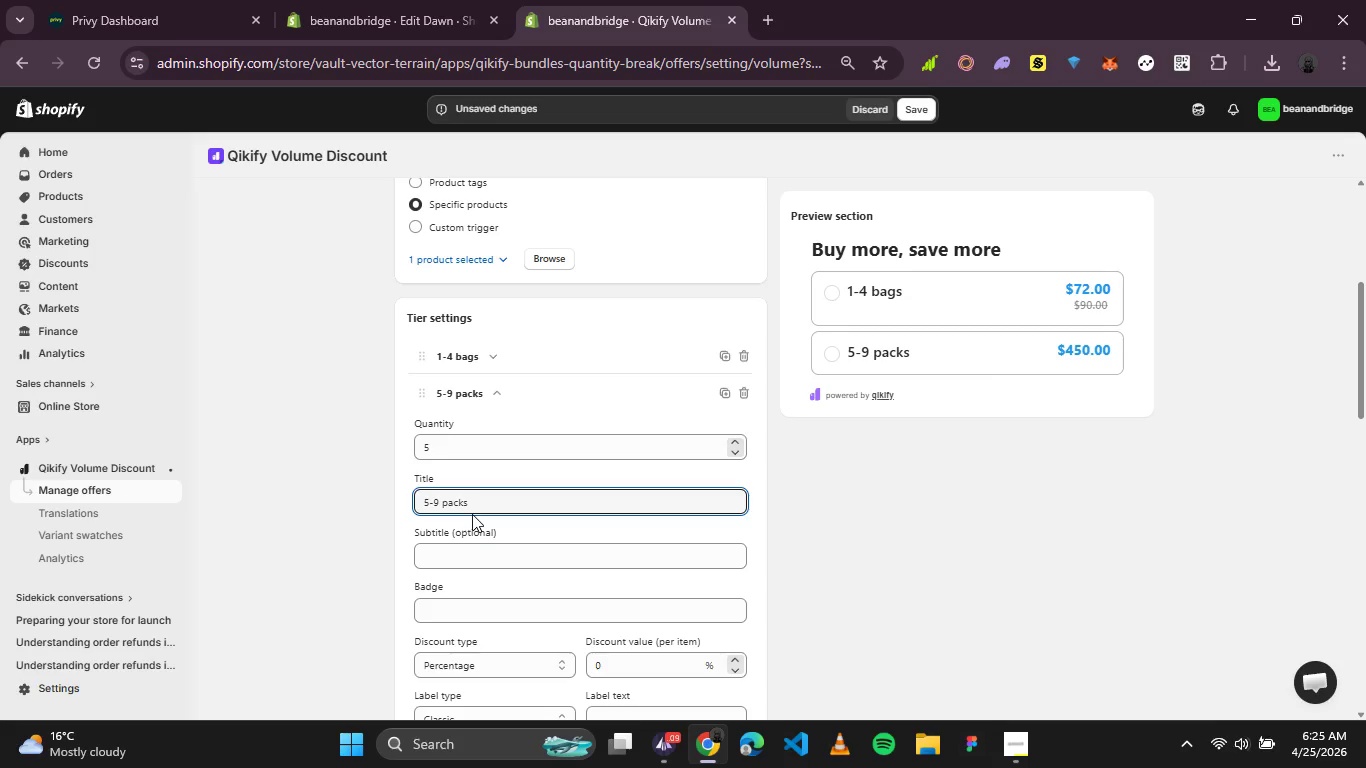 
key(Backspace)
key(Backspace)
key(Backspace)
key(Backspace)
key(Backspace)
type(bags)
 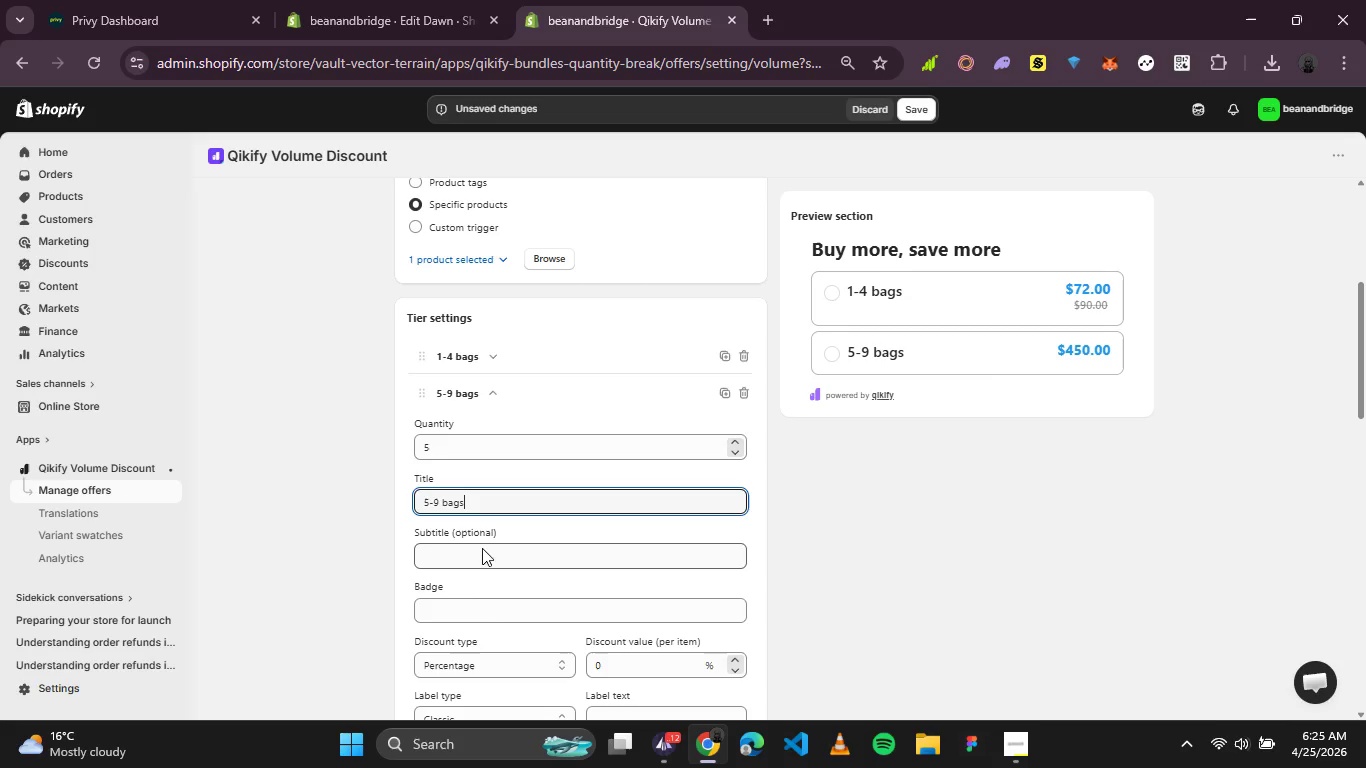 
left_click([542, 668])
 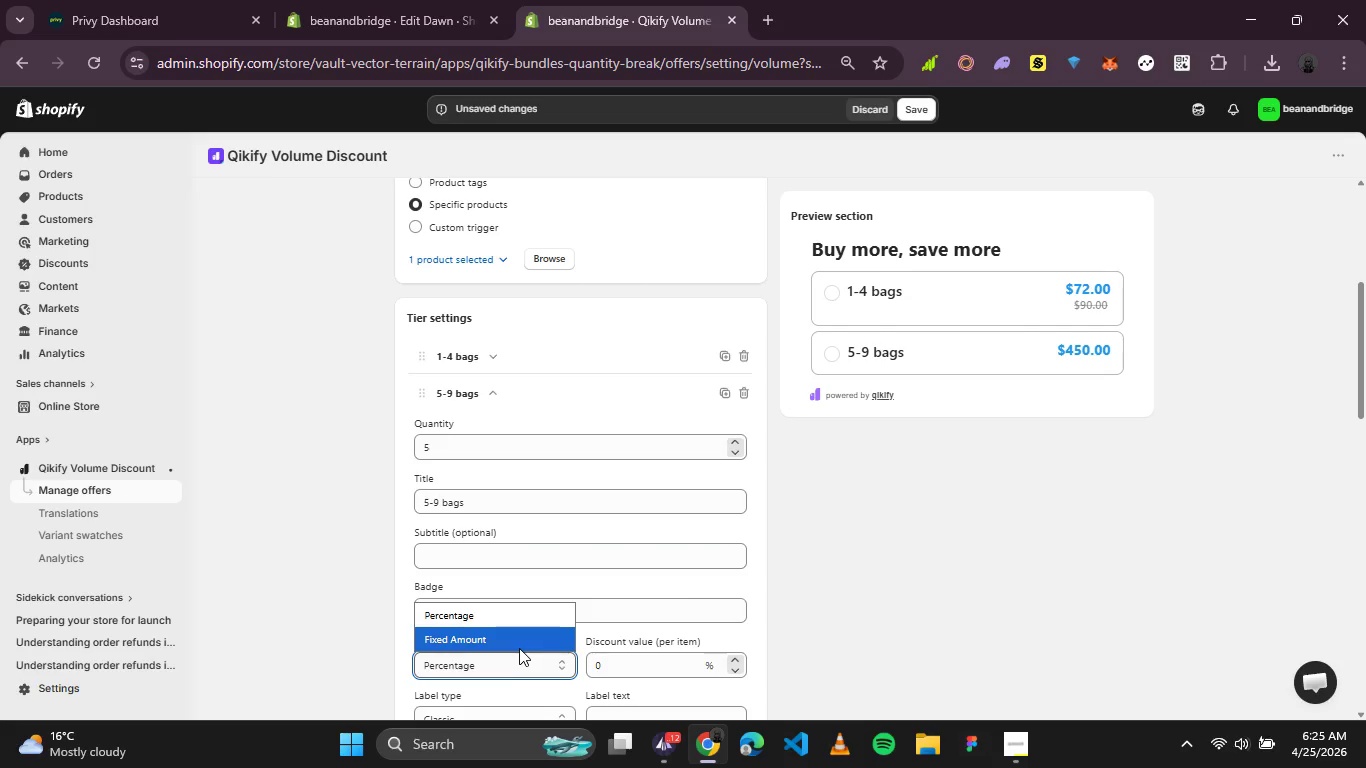 
left_click([519, 645])
 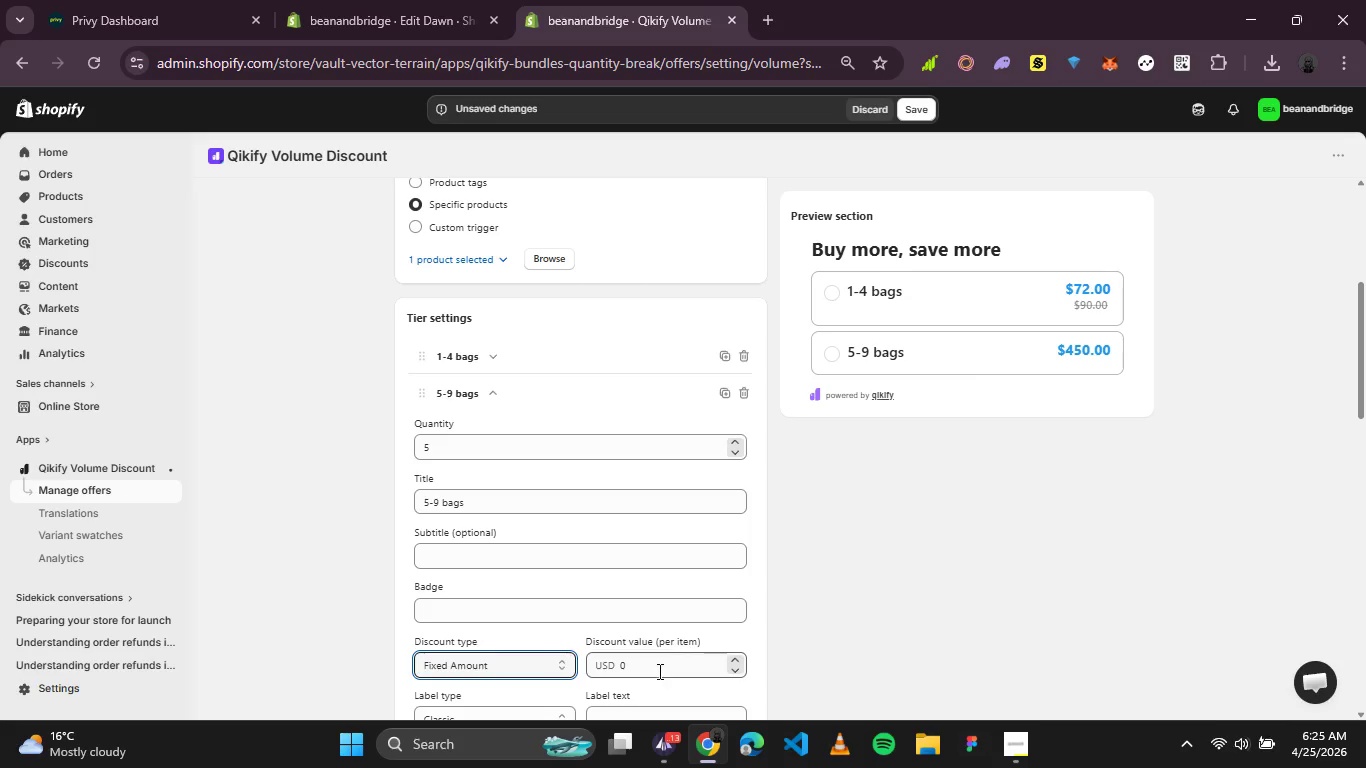 
left_click_drag(start_coordinate=[660, 669], to_coordinate=[586, 672])
 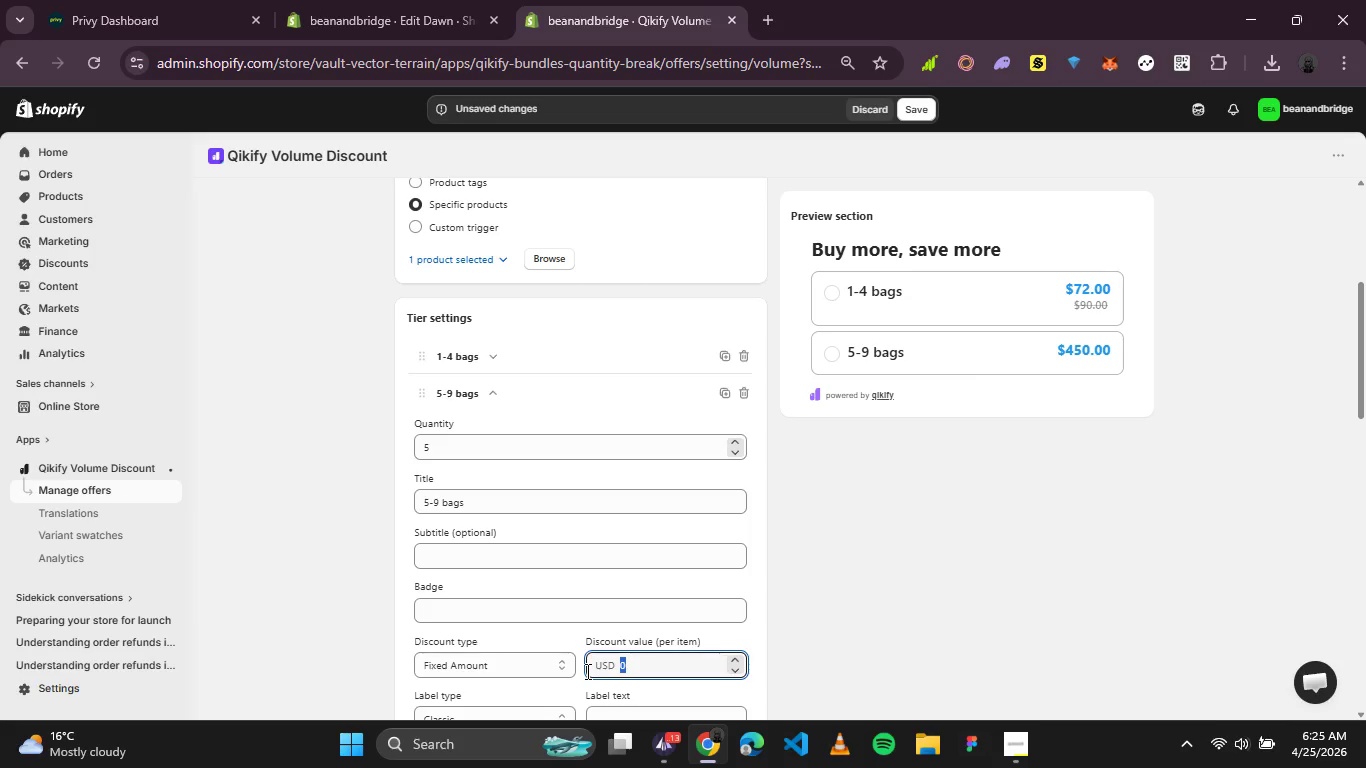 
type(16)
 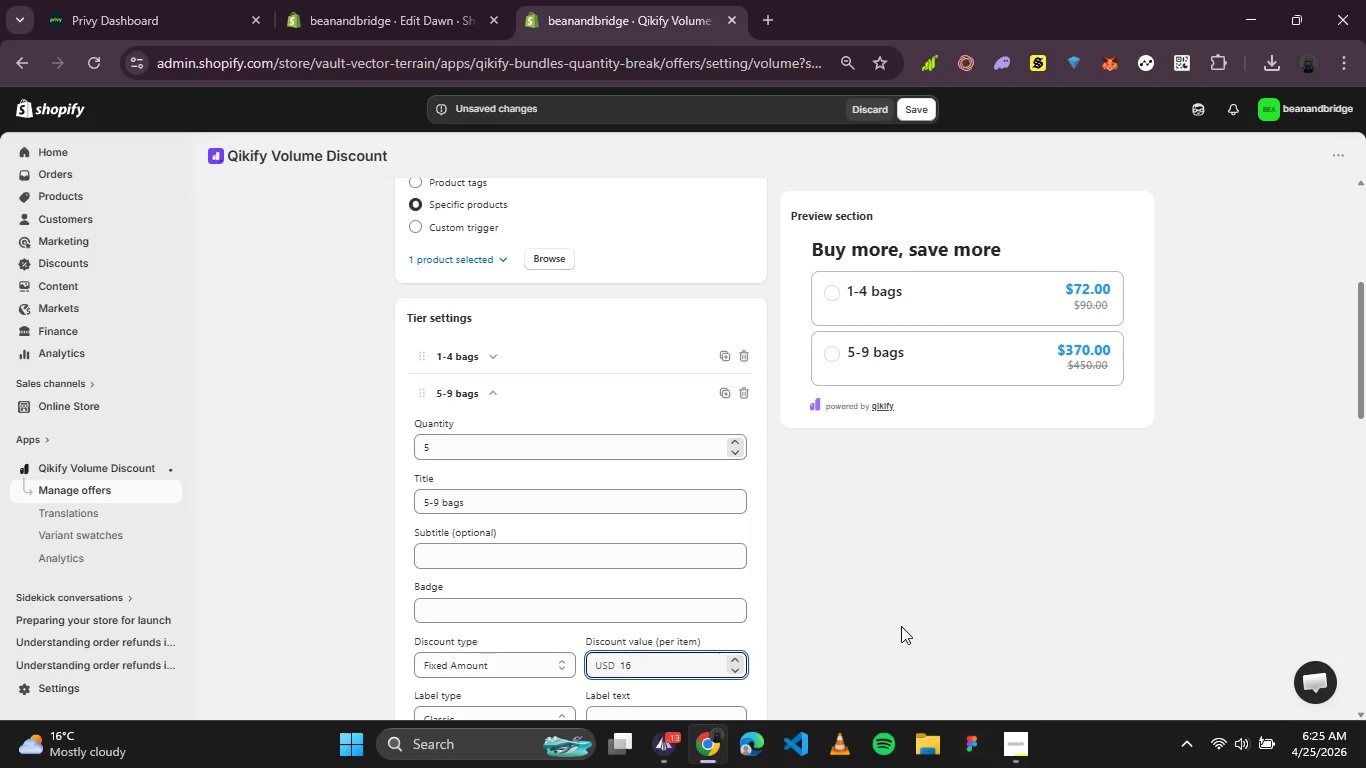 
left_click([901, 626])
 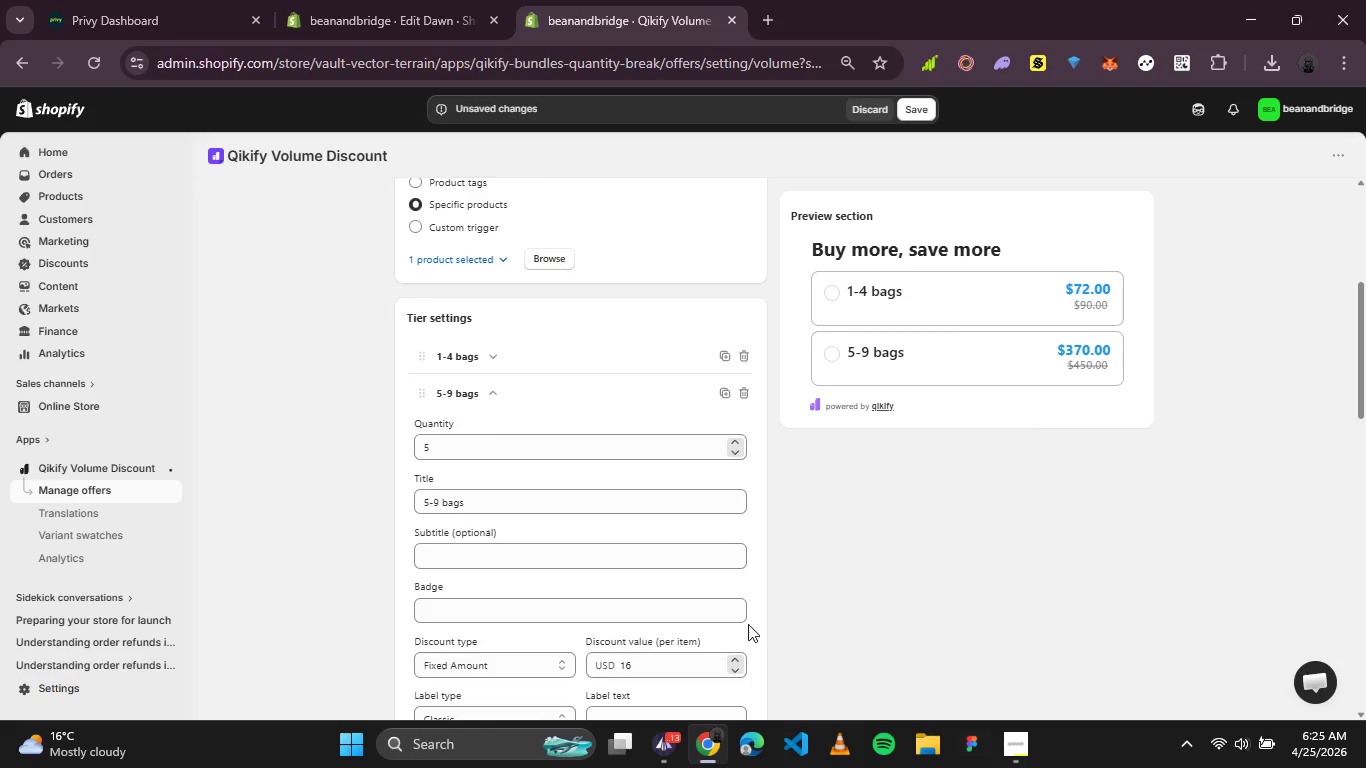 
scroll: coordinate [748, 624], scroll_direction: none, amount: 0.0
 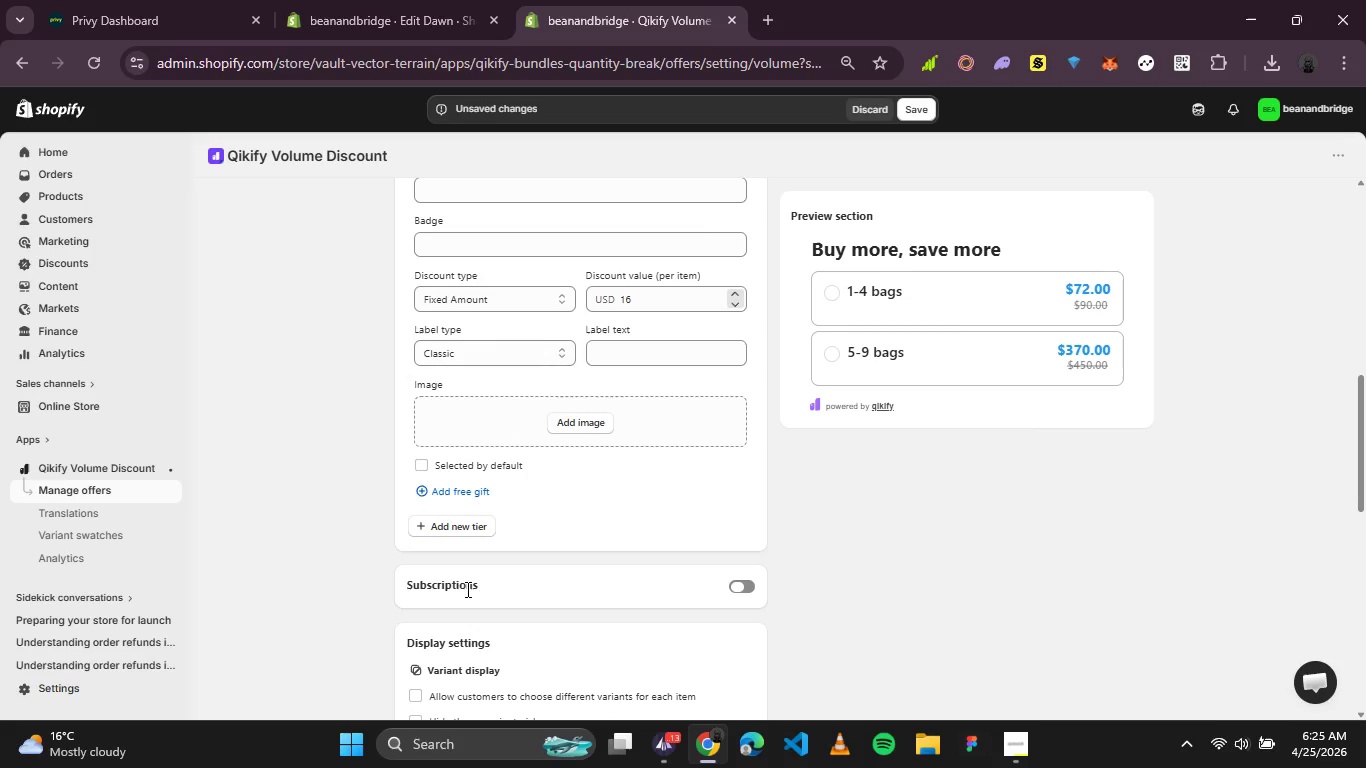 
left_click([459, 528])
 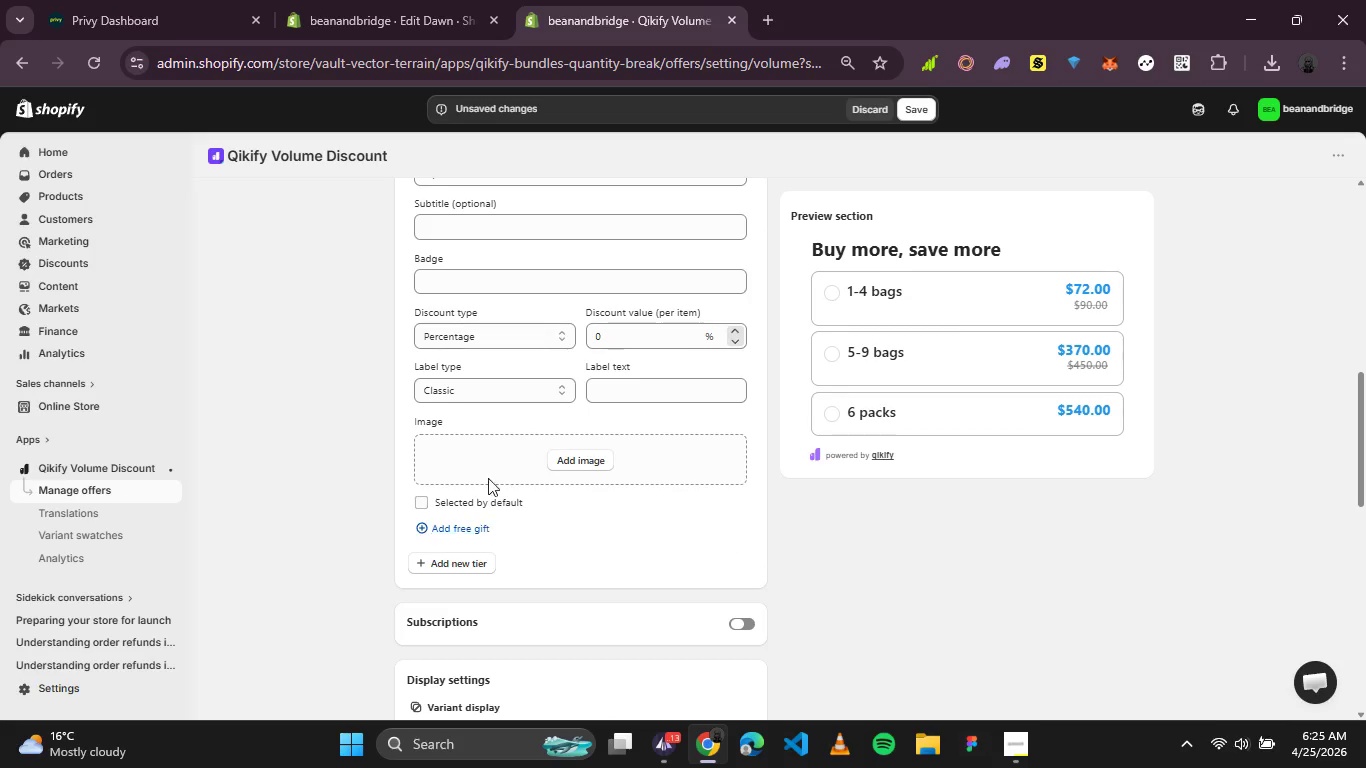 
scroll: coordinate [478, 333], scroll_direction: none, amount: 0.0
 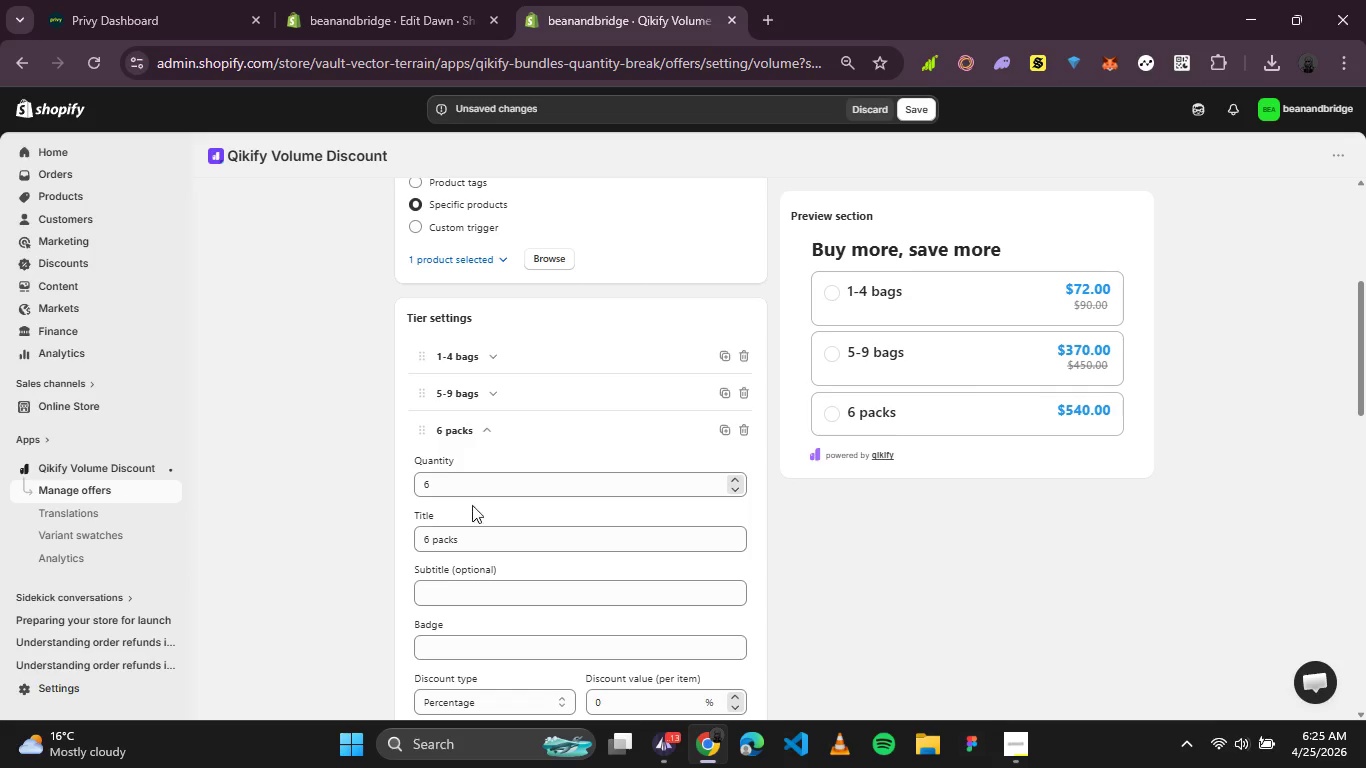 
left_click_drag(start_coordinate=[462, 491], to_coordinate=[408, 484])
 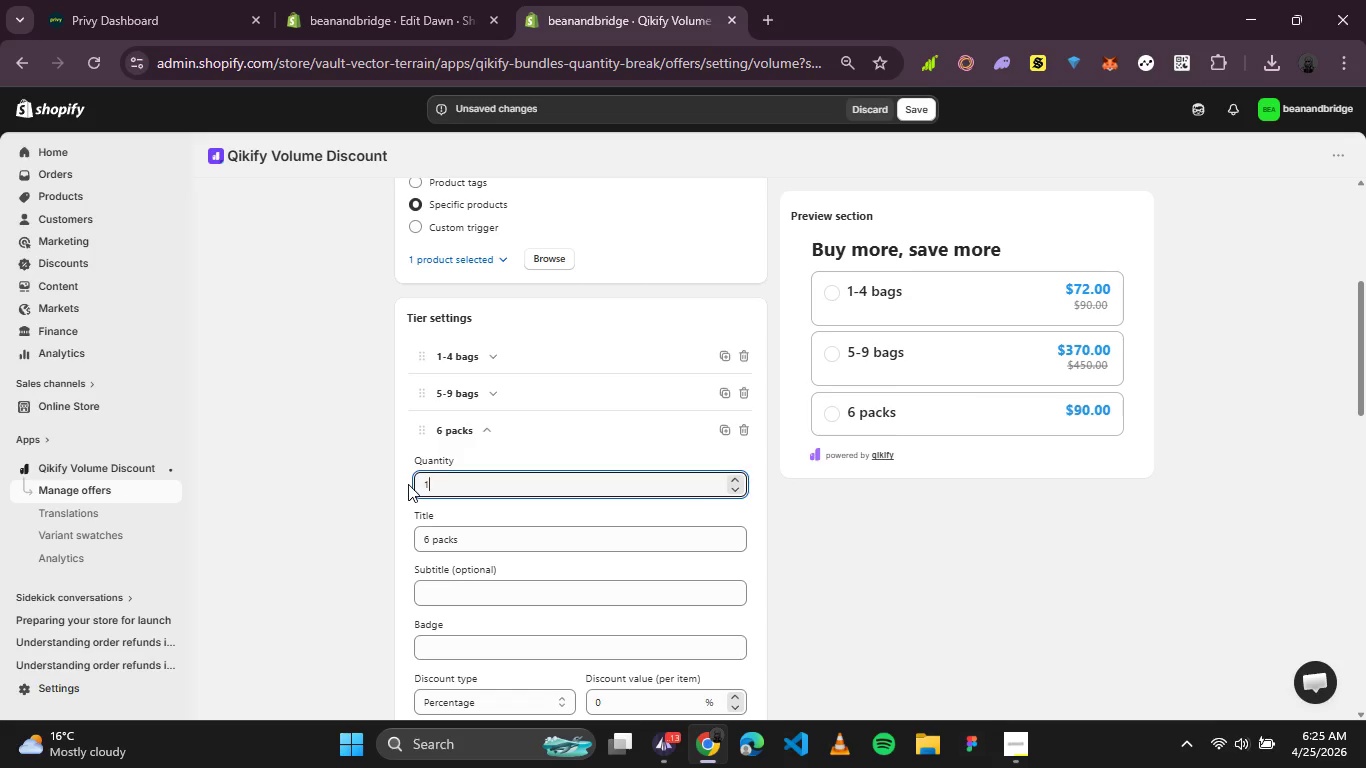 
type(10)
 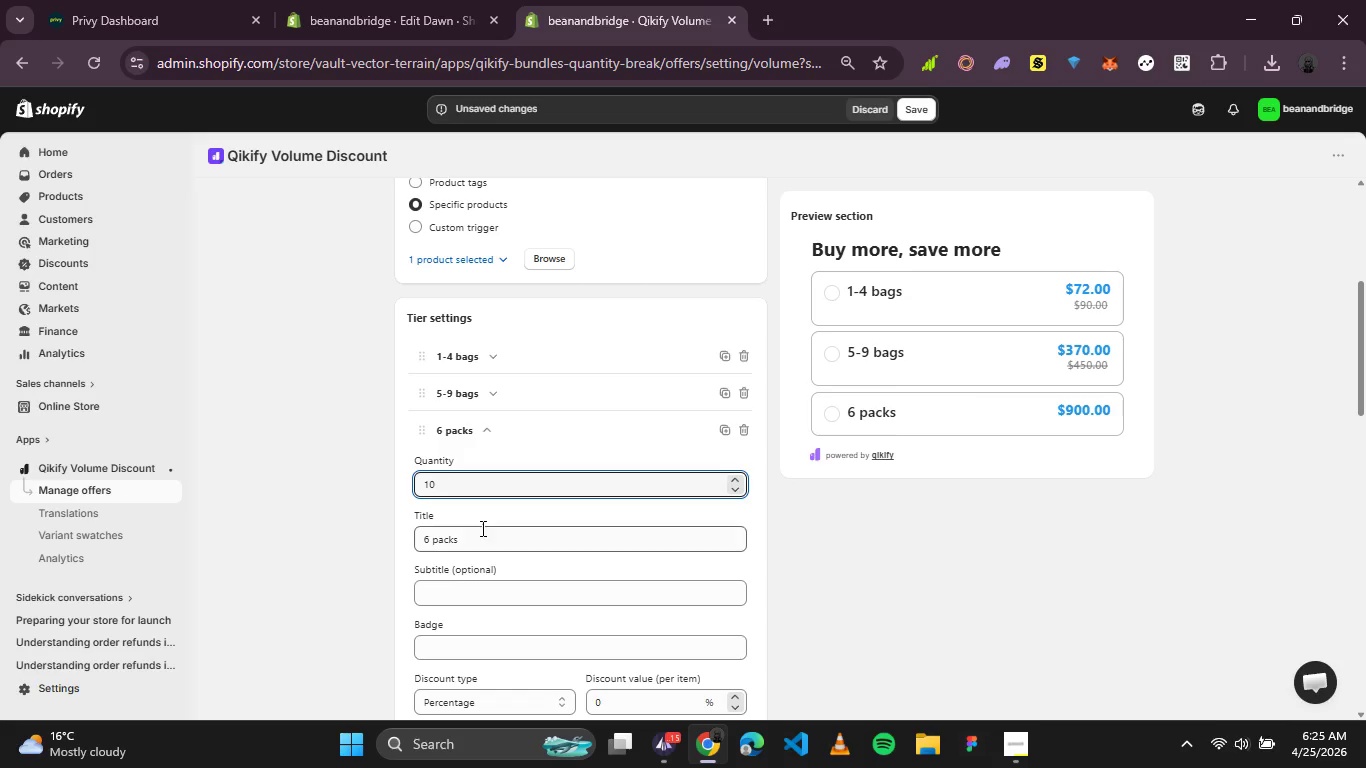 
left_click_drag(start_coordinate=[481, 532], to_coordinate=[397, 538])
 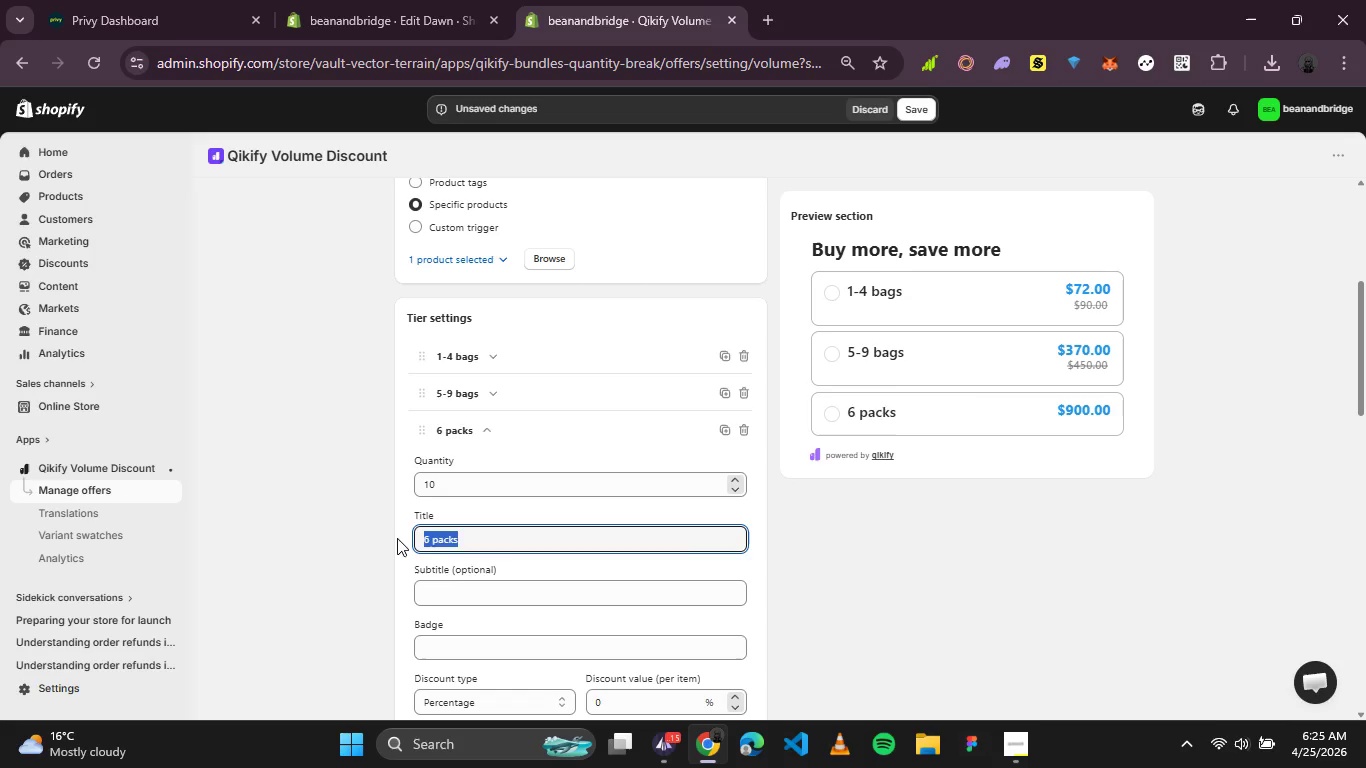 
type(10+ bags)
 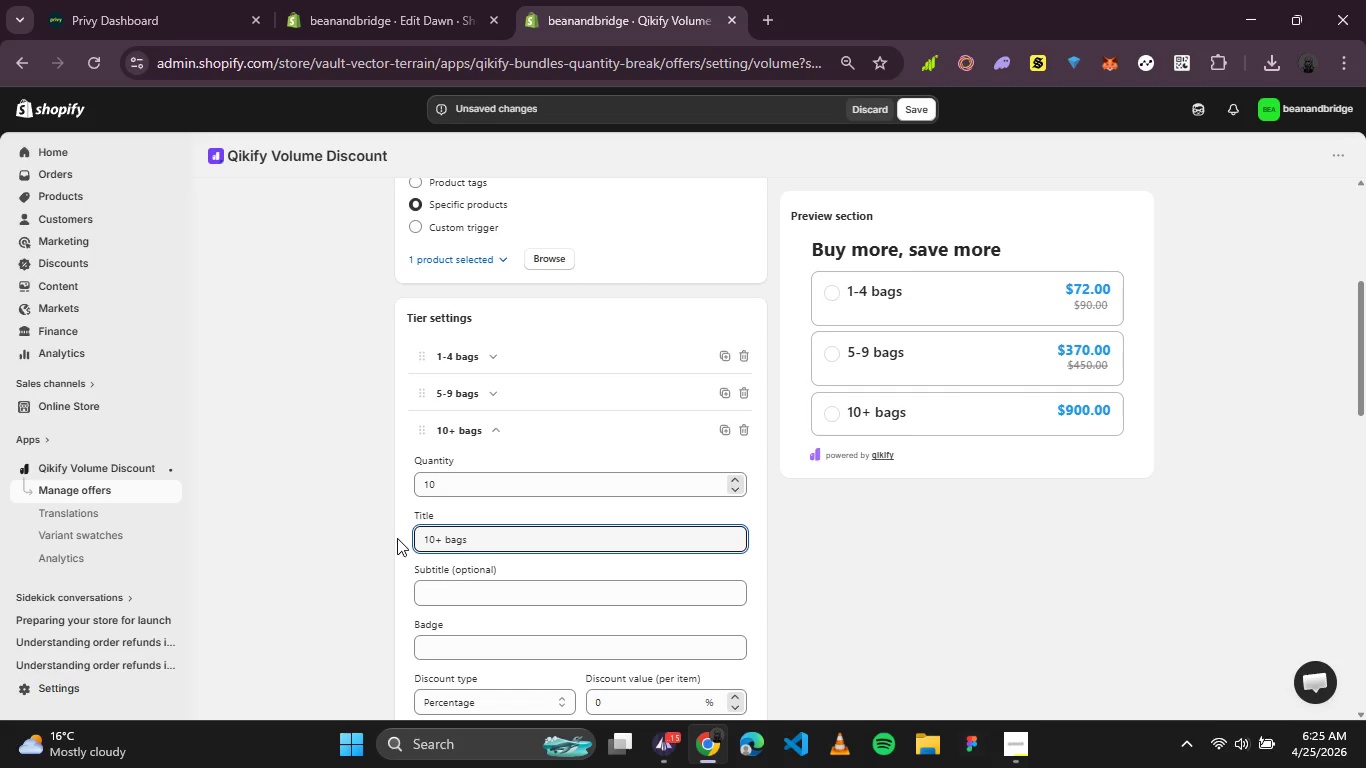 
wait(8.14)
 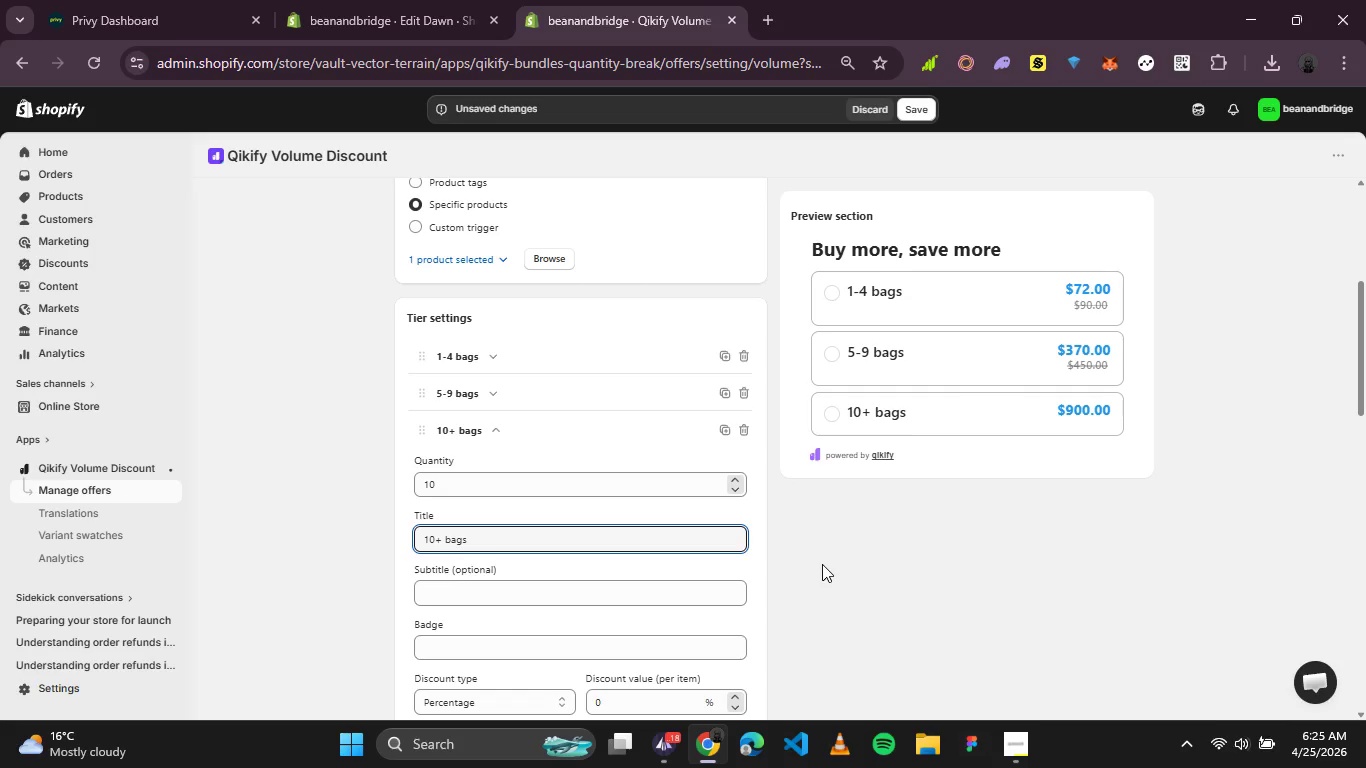 
left_click([543, 697])
 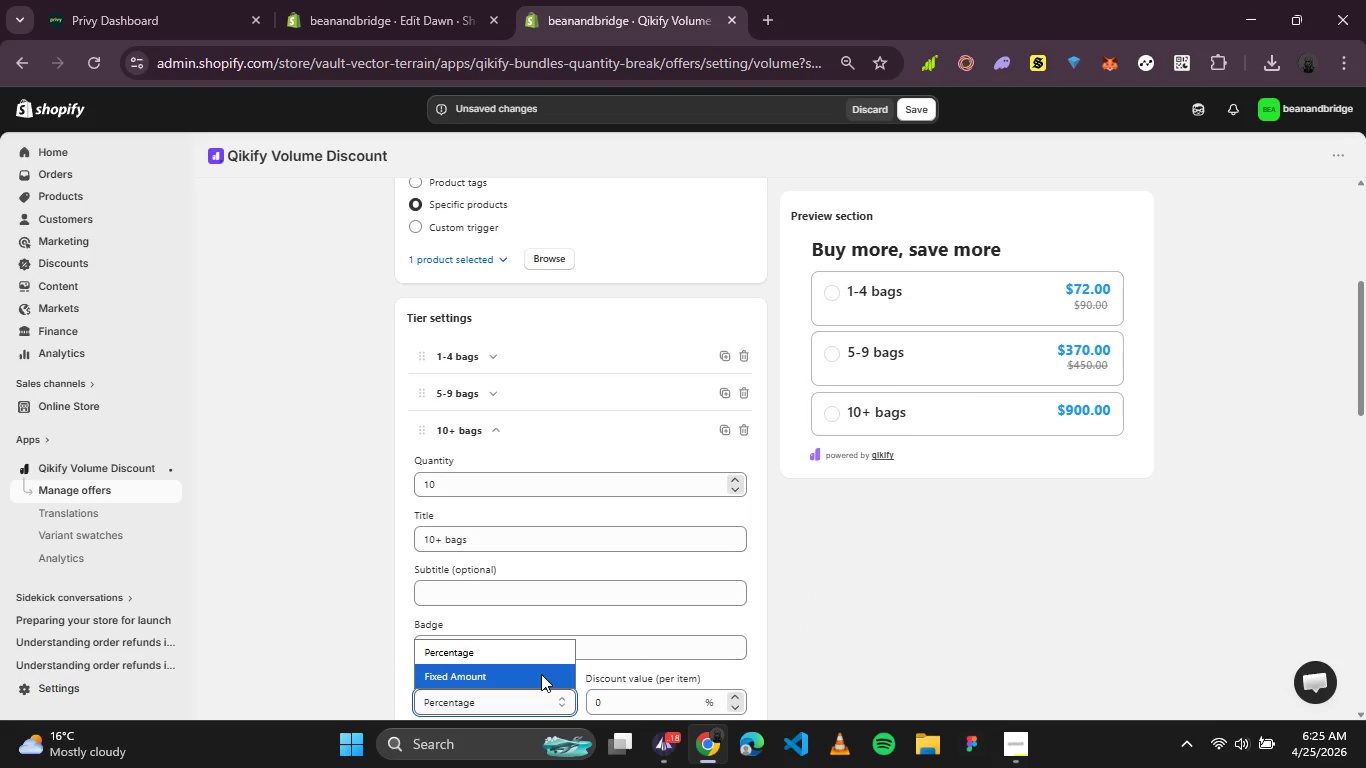 
left_click([541, 674])
 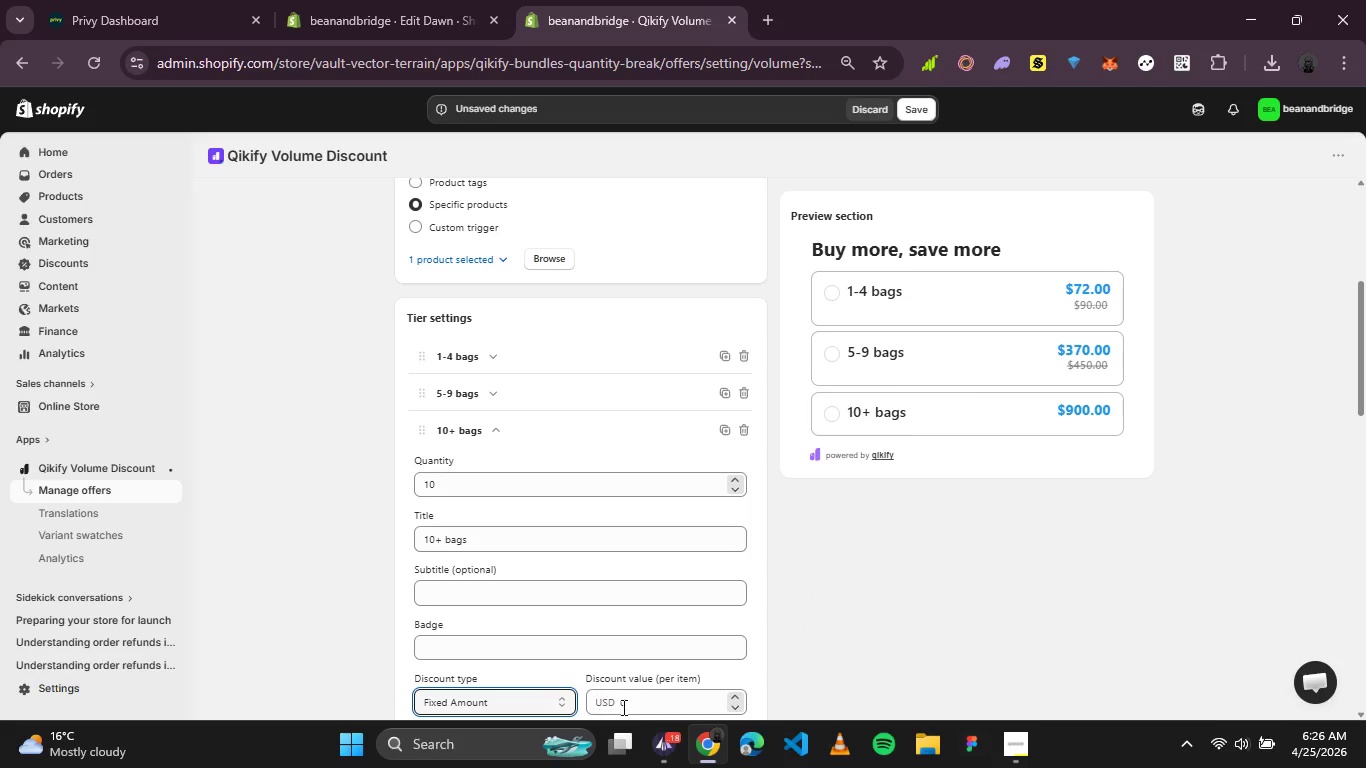 
left_click_drag(start_coordinate=[641, 703], to_coordinate=[594, 707])
 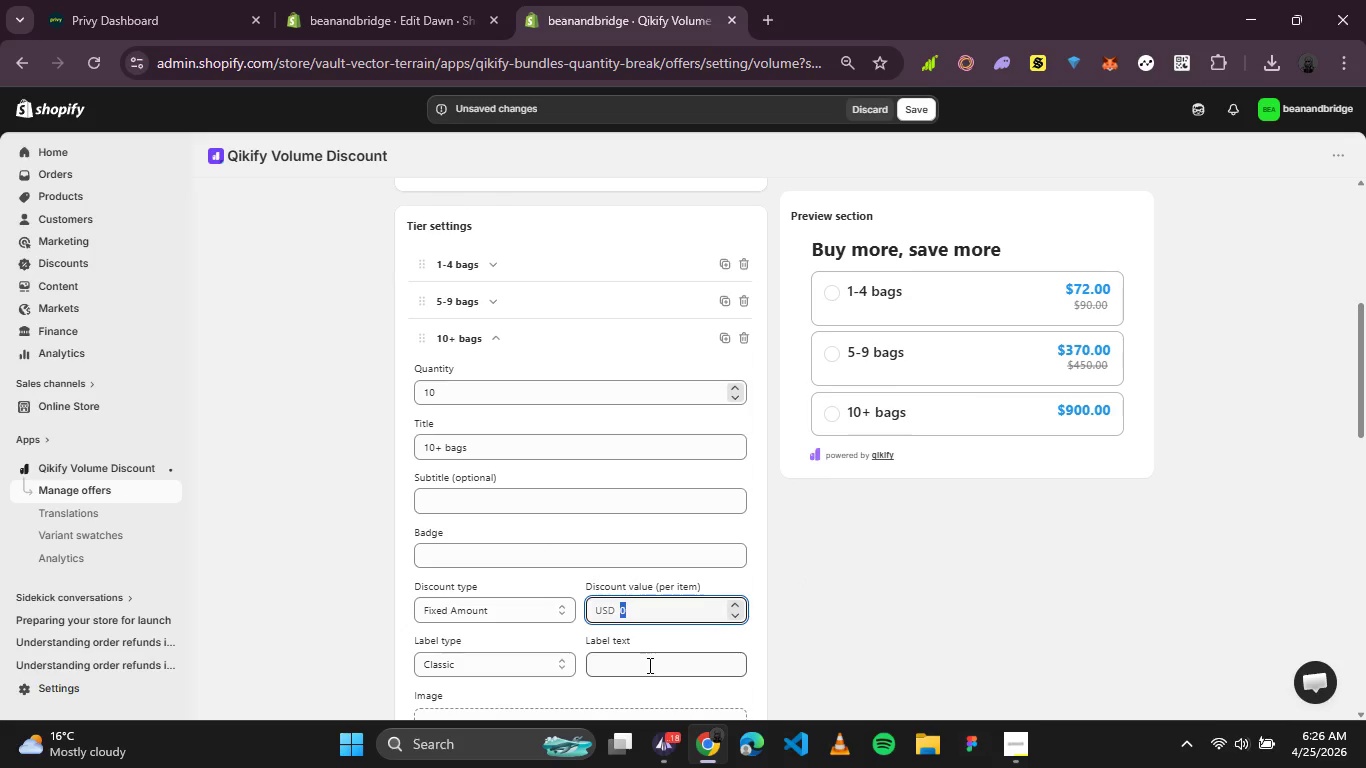 
type(14)
 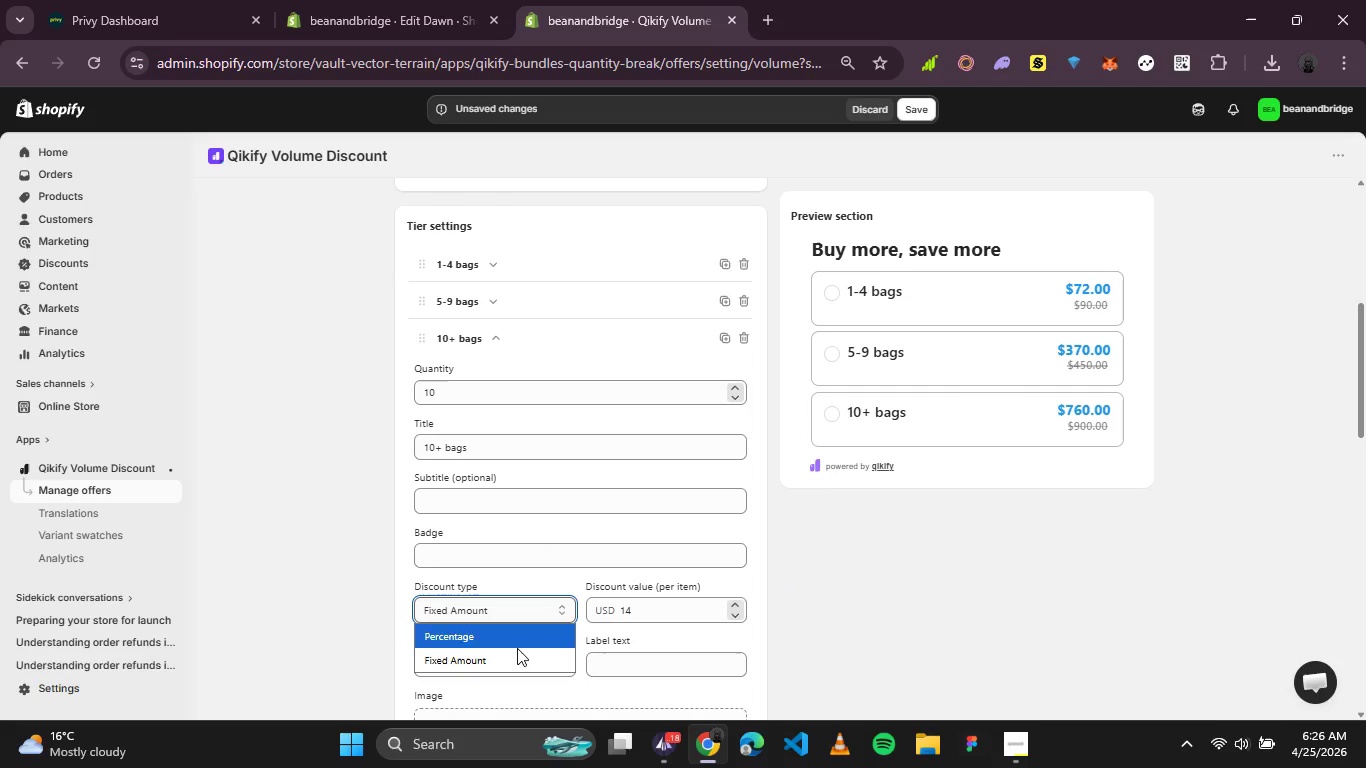 
left_click([516, 639])
 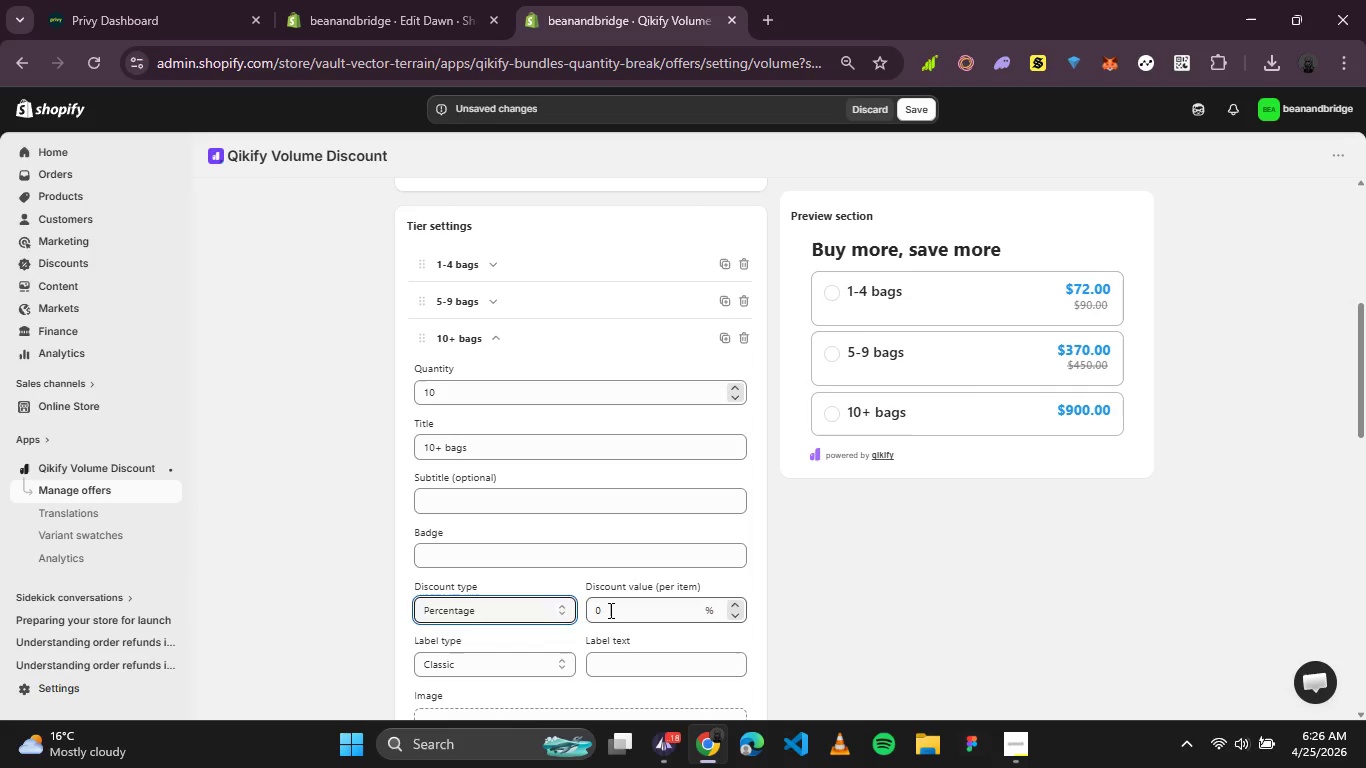 
left_click([614, 605])
 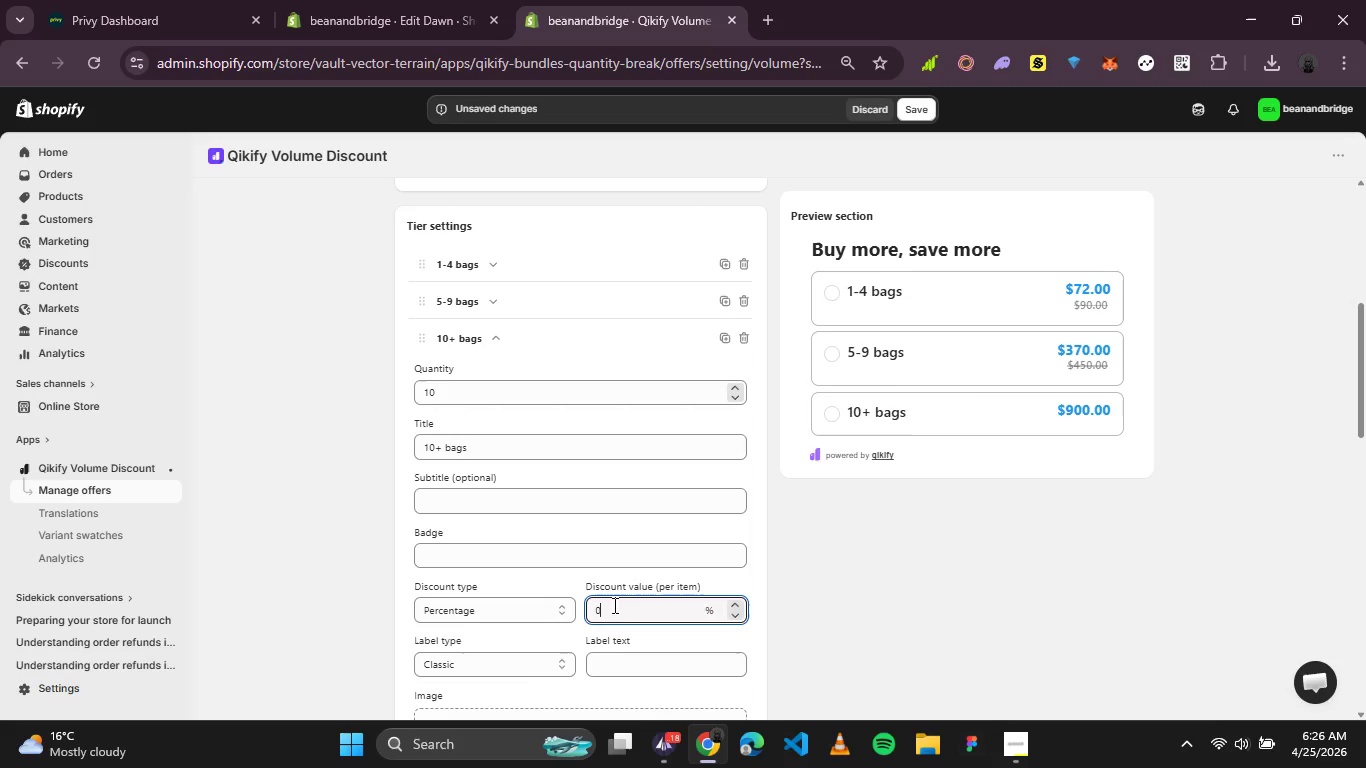 
left_click_drag(start_coordinate=[613, 605], to_coordinate=[581, 614])
 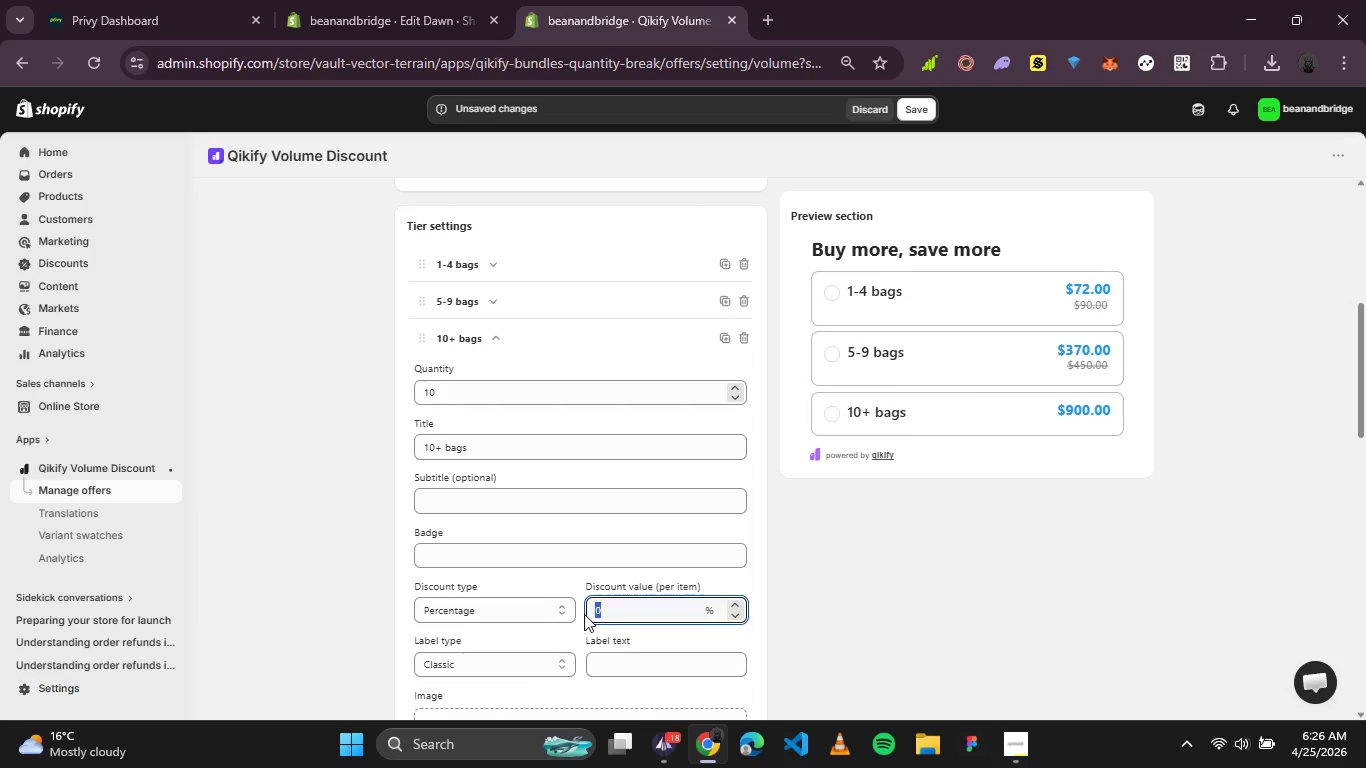 
type(12)
 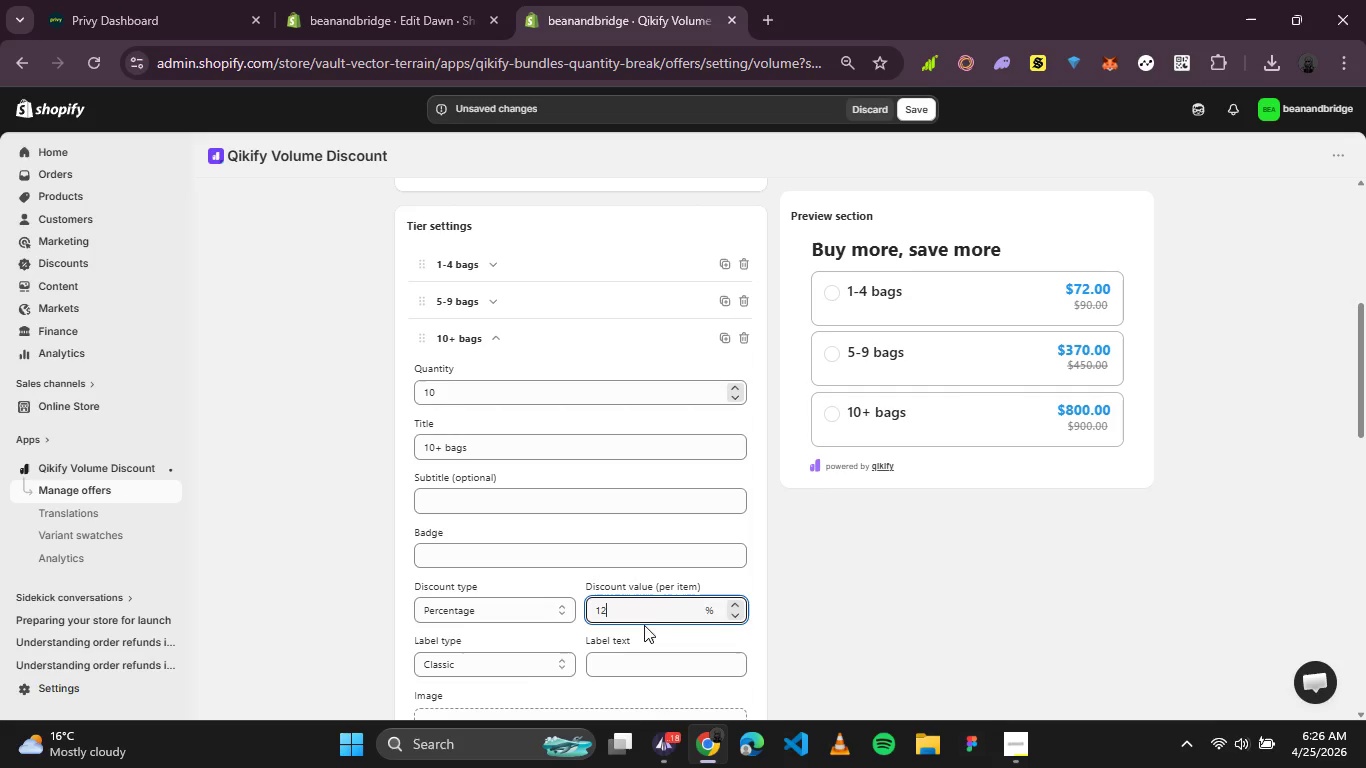 
left_click([539, 610])
 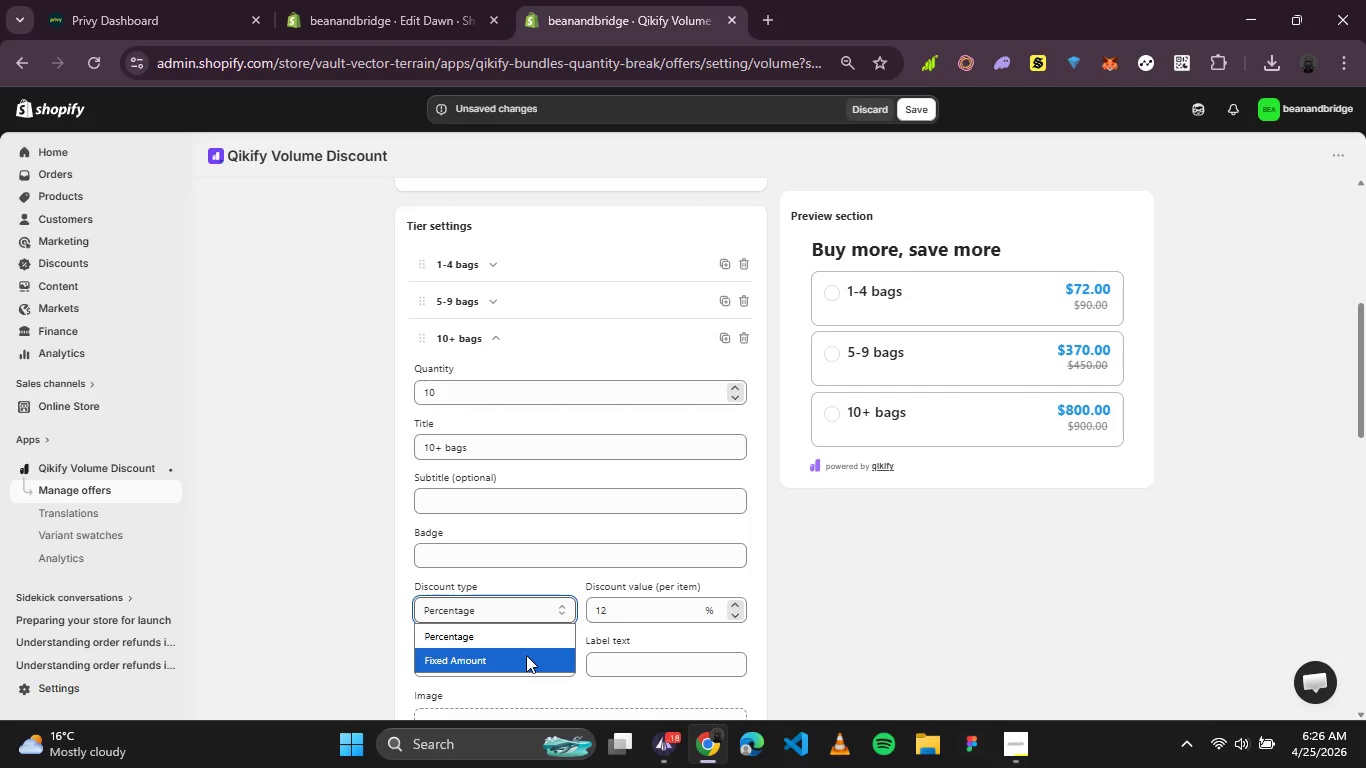 
left_click([526, 655])
 